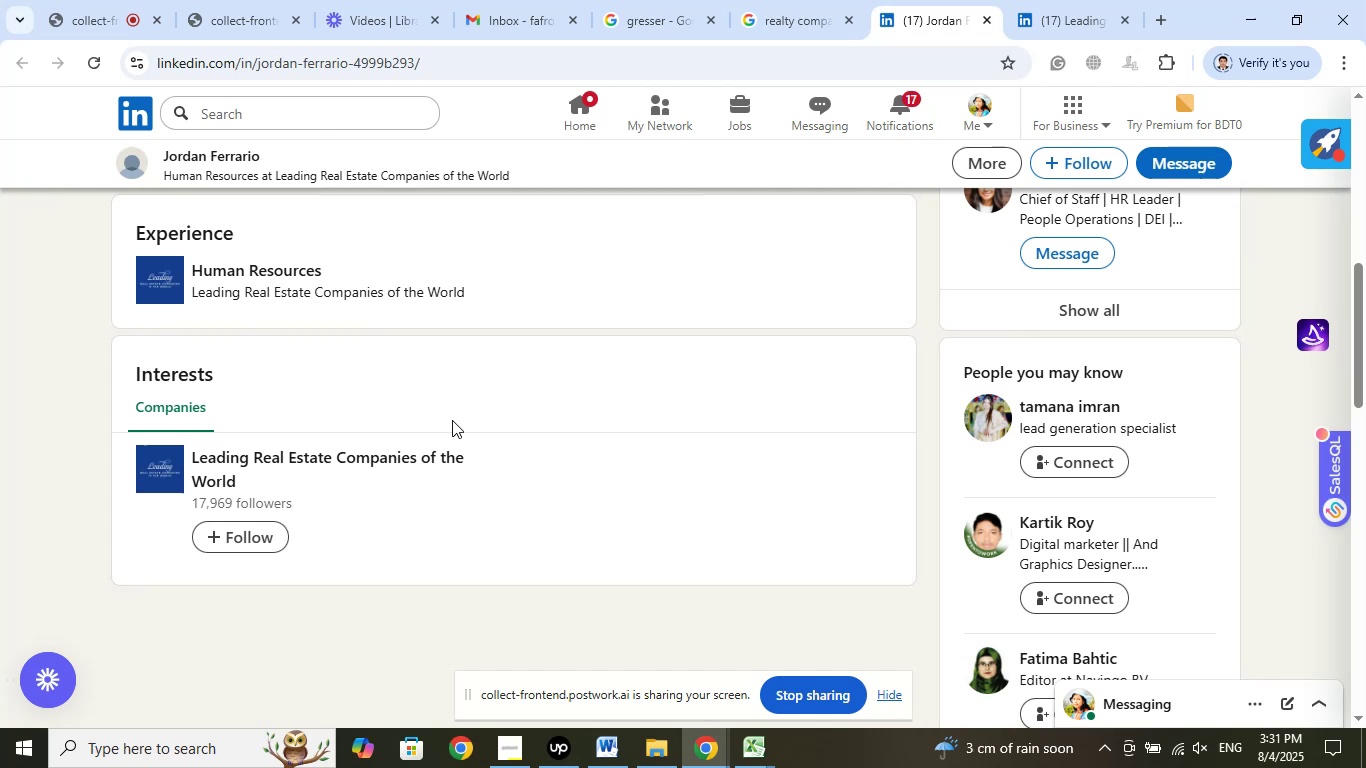 
left_click([246, 160])
 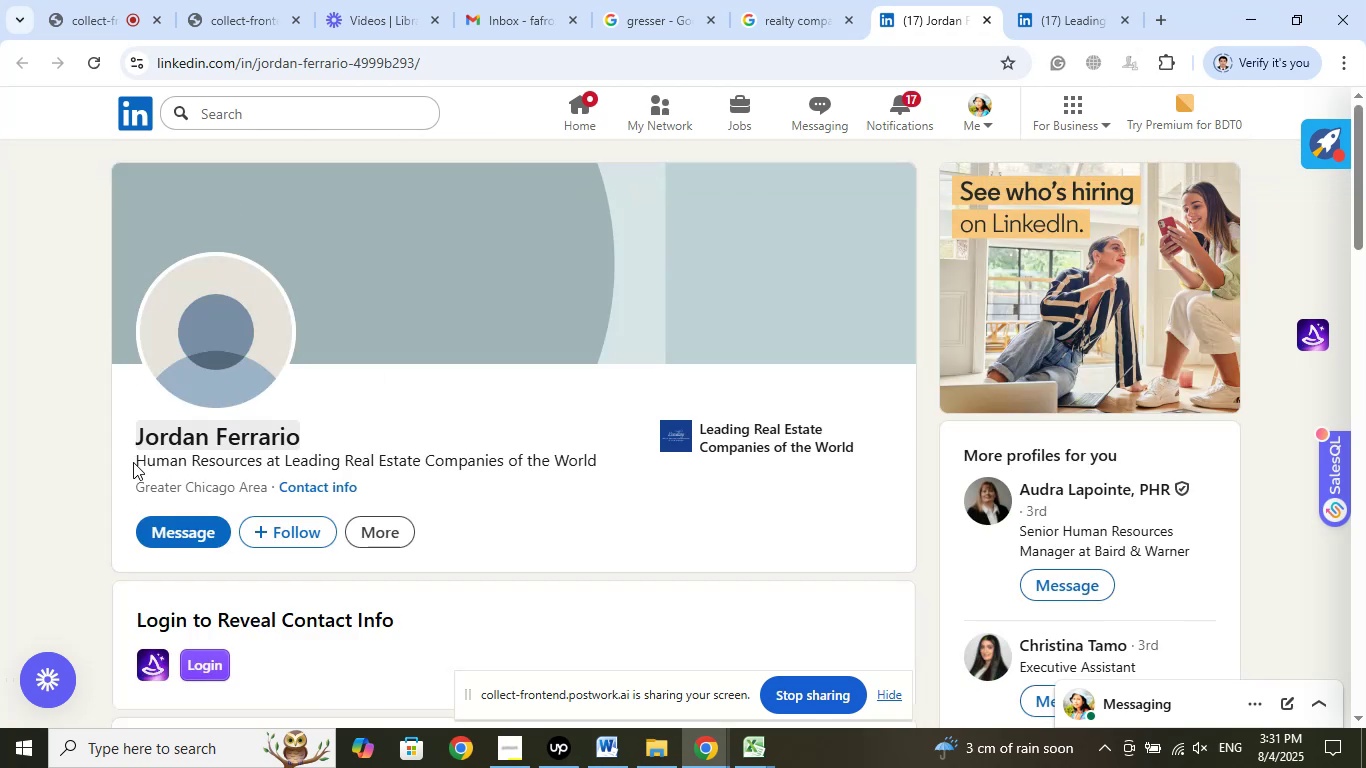 
left_click_drag(start_coordinate=[127, 459], to_coordinate=[260, 467])
 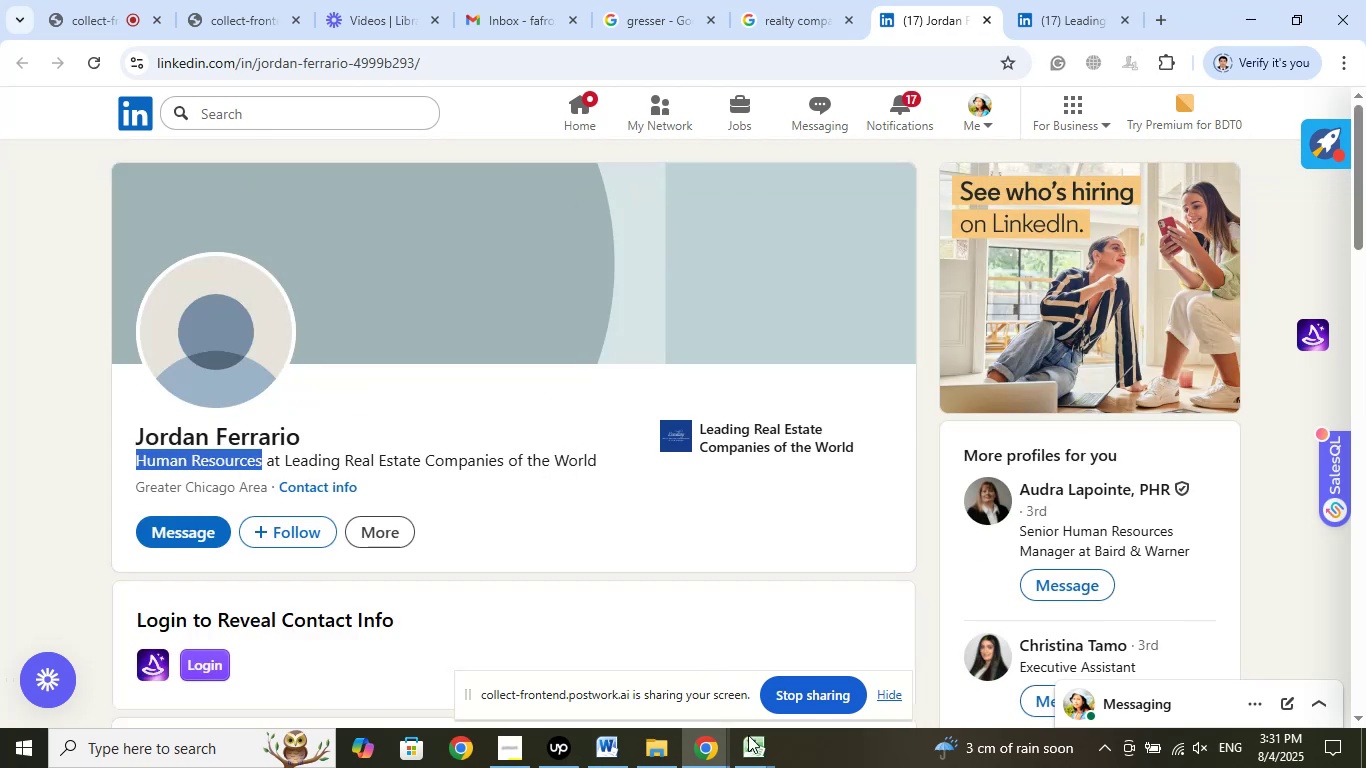 
left_click([627, 643])
 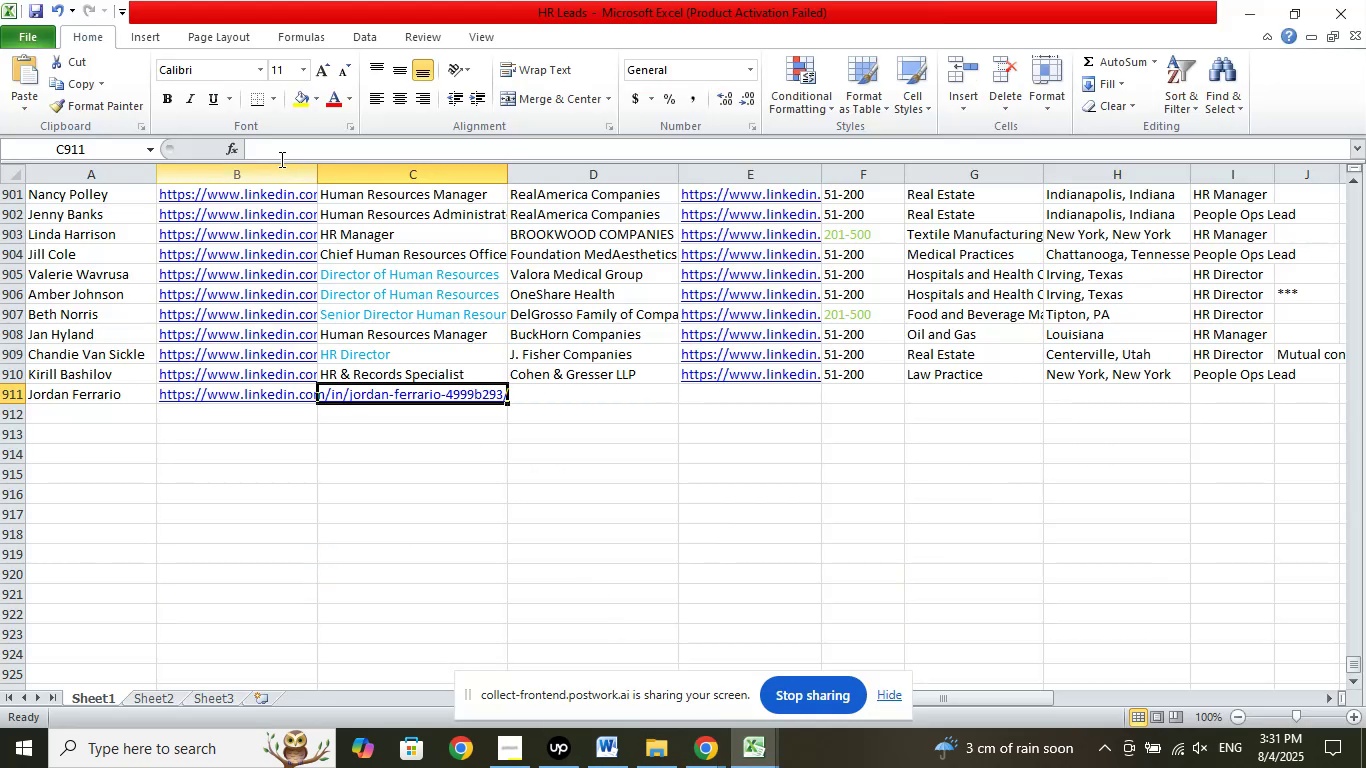 
left_click([278, 145])
 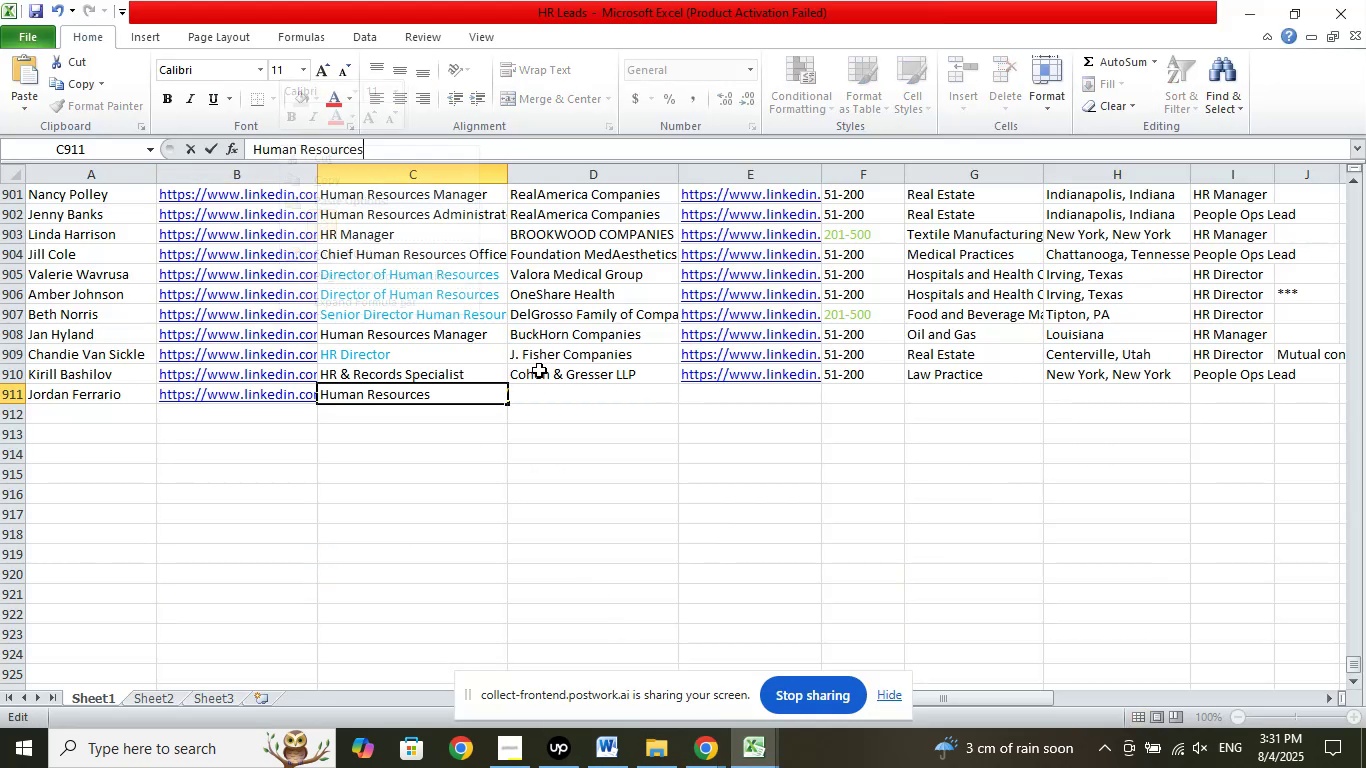 
left_click([546, 390])
 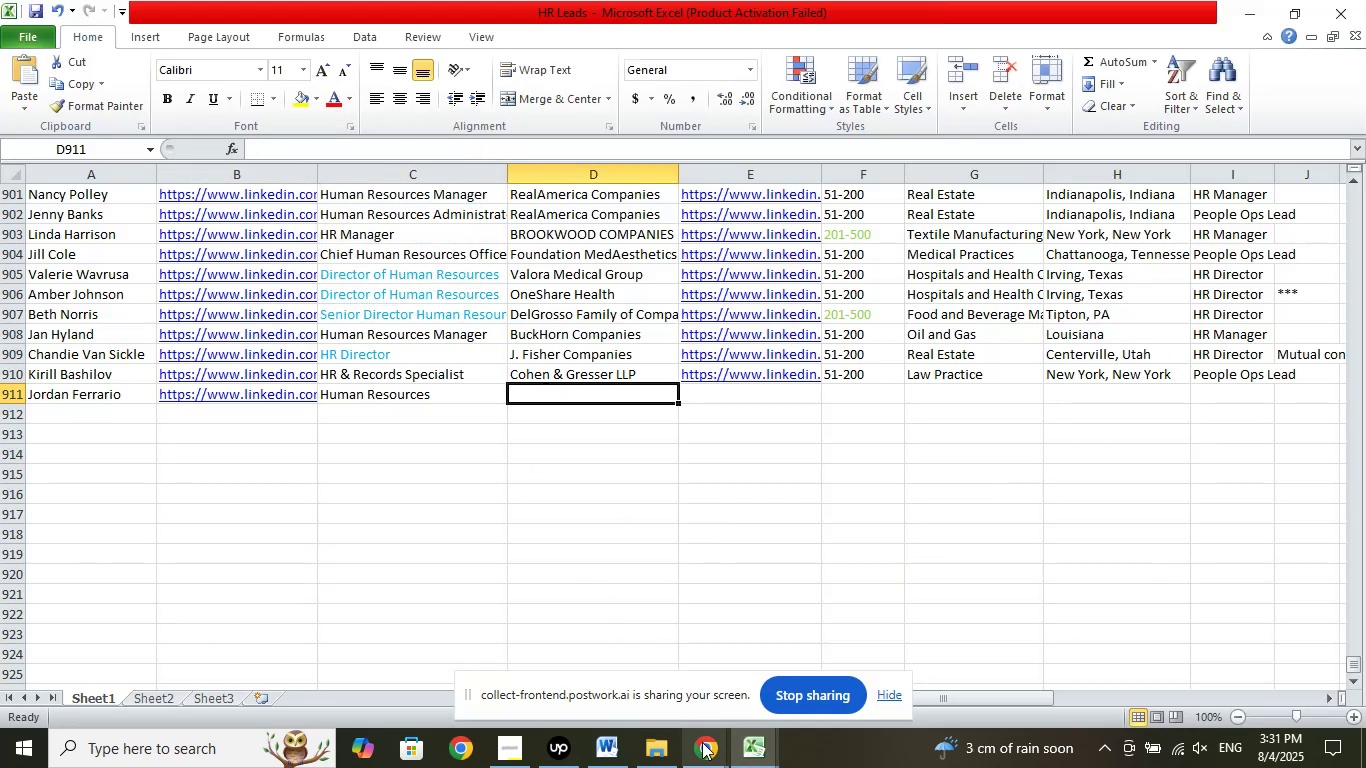 
left_click([703, 743])
 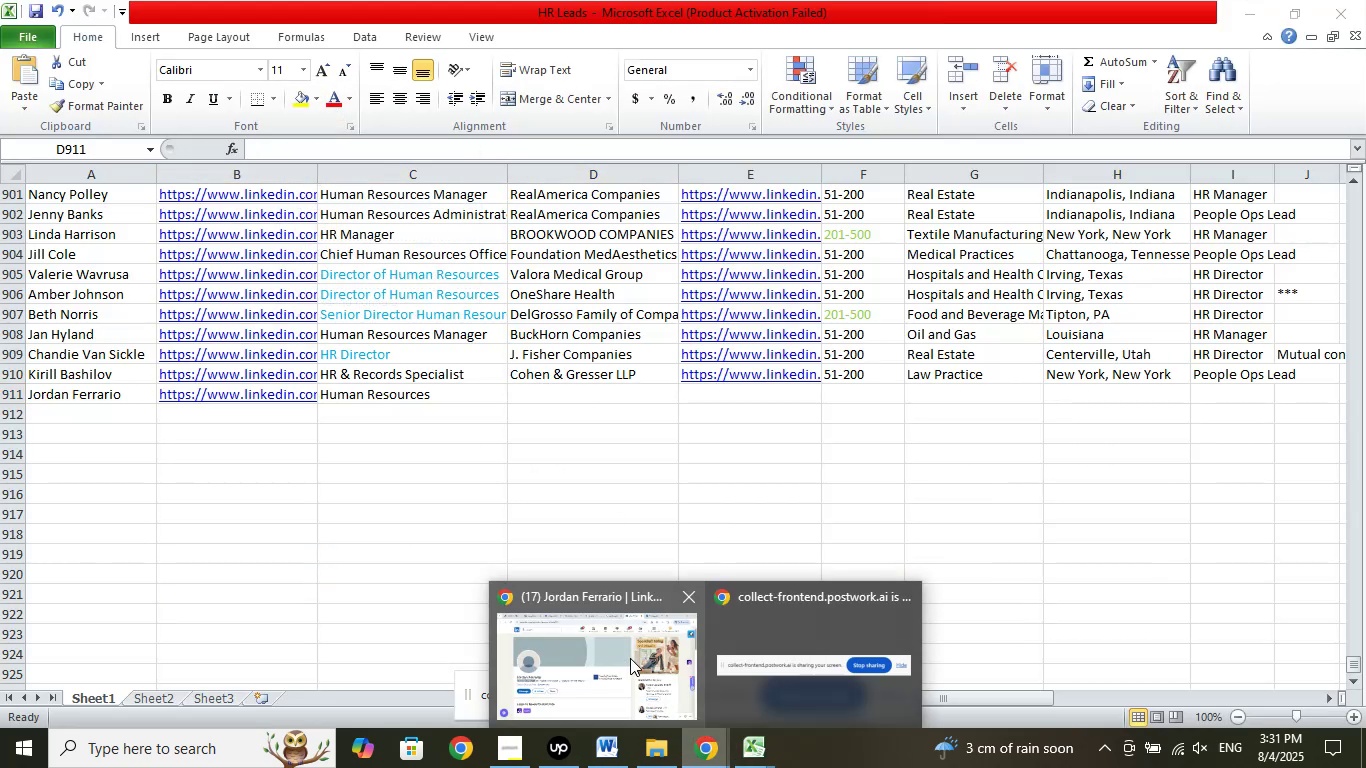 
double_click([630, 658])
 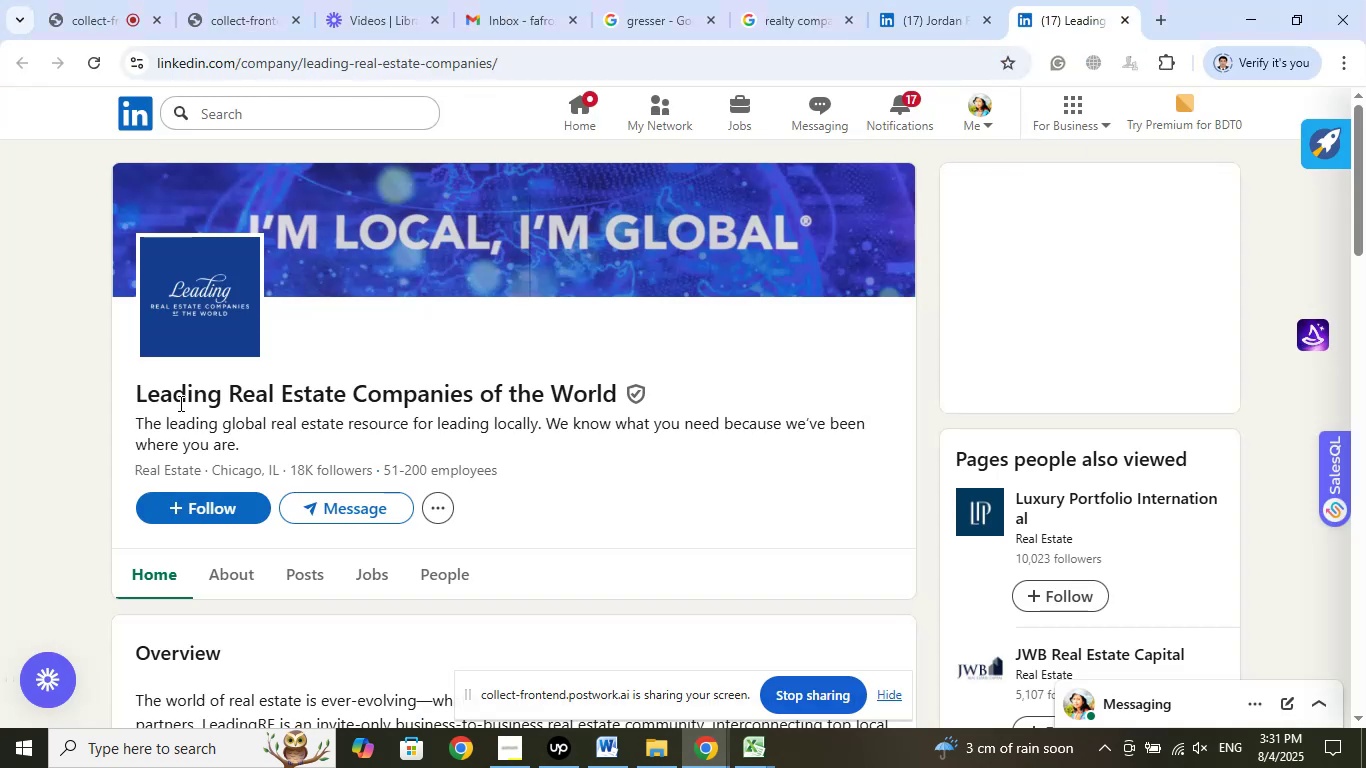 
left_click_drag(start_coordinate=[127, 398], to_coordinate=[619, 396])
 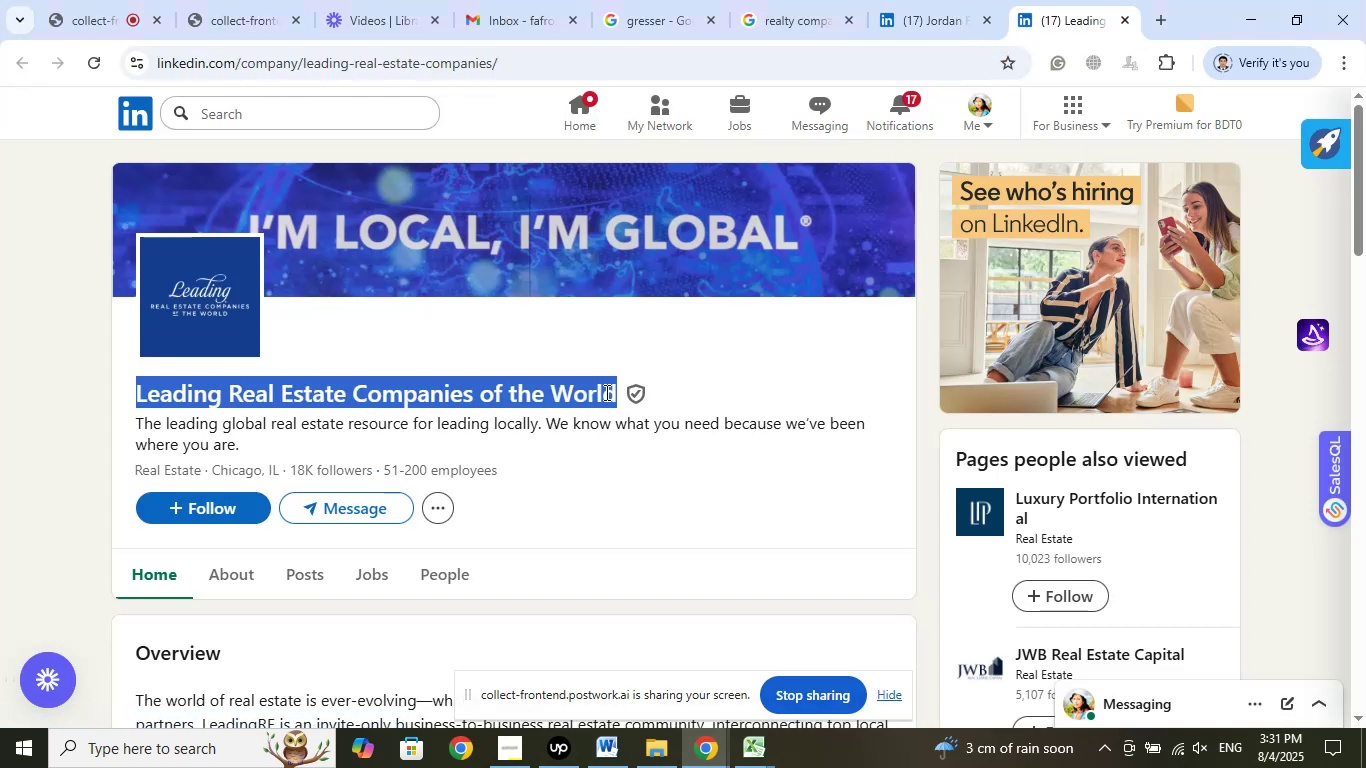 
right_click([605, 392])
 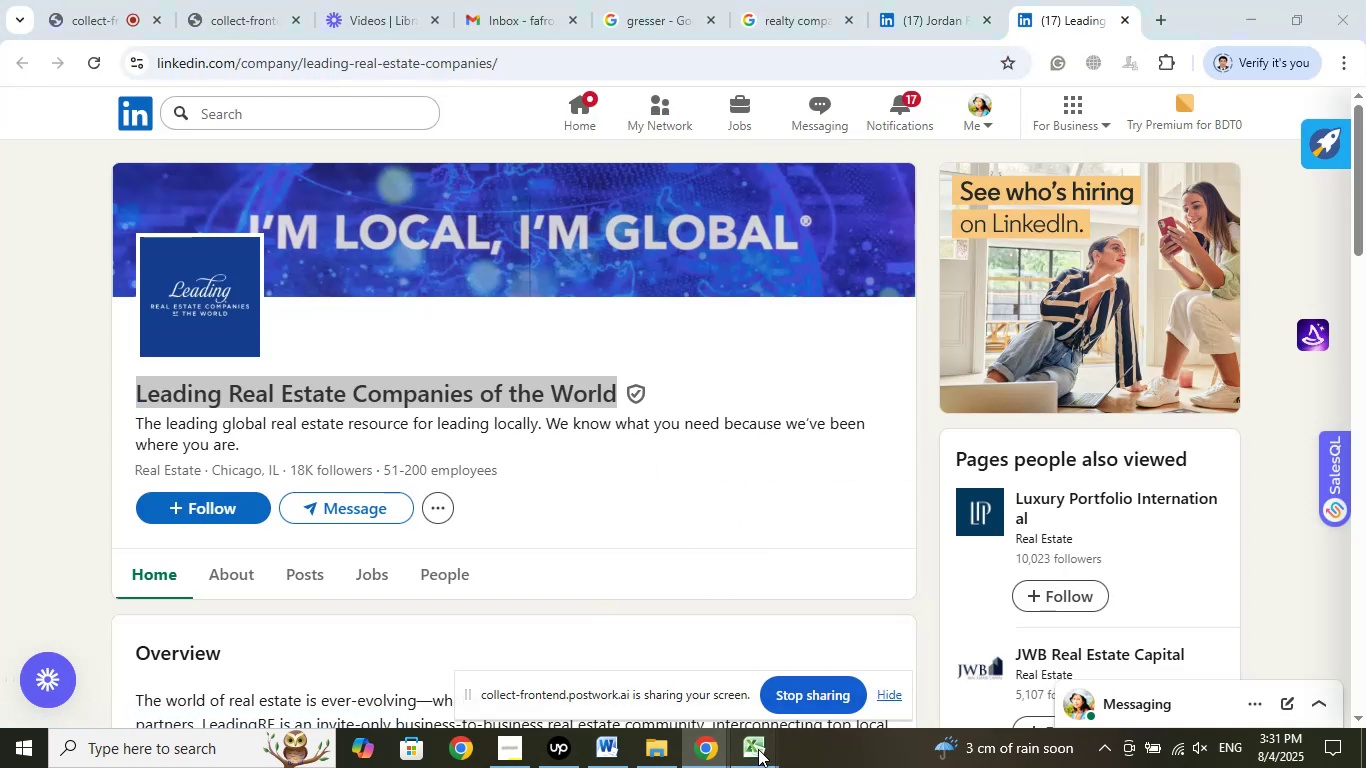 
left_click([653, 648])
 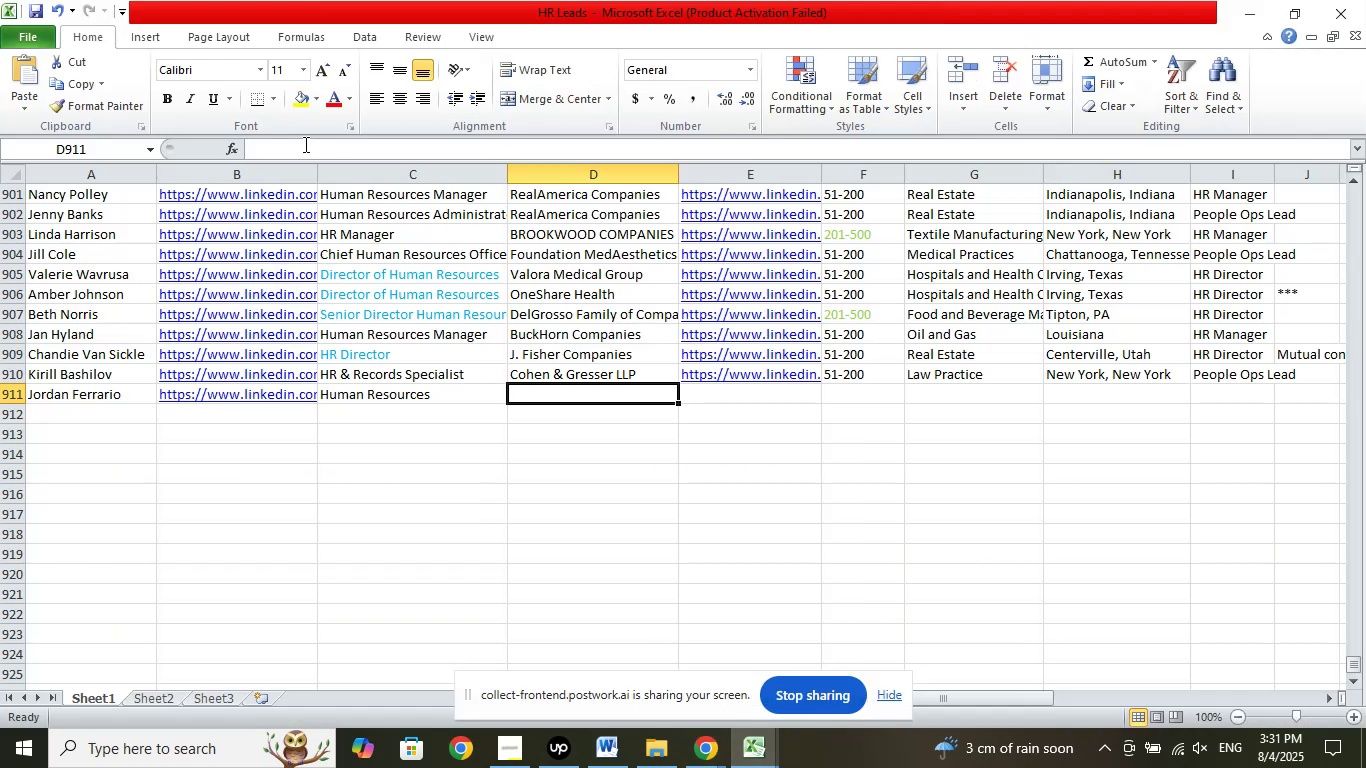 
right_click([298, 150])
 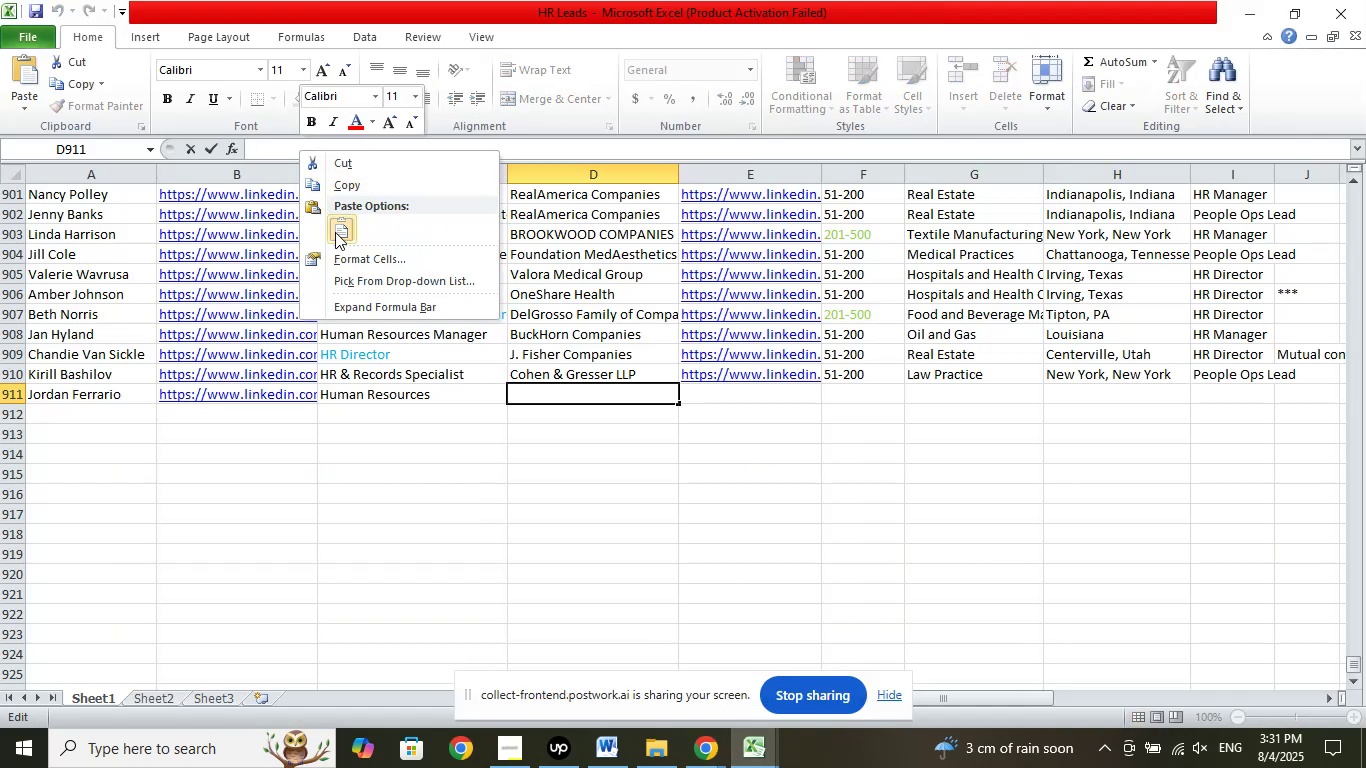 
left_click([339, 232])
 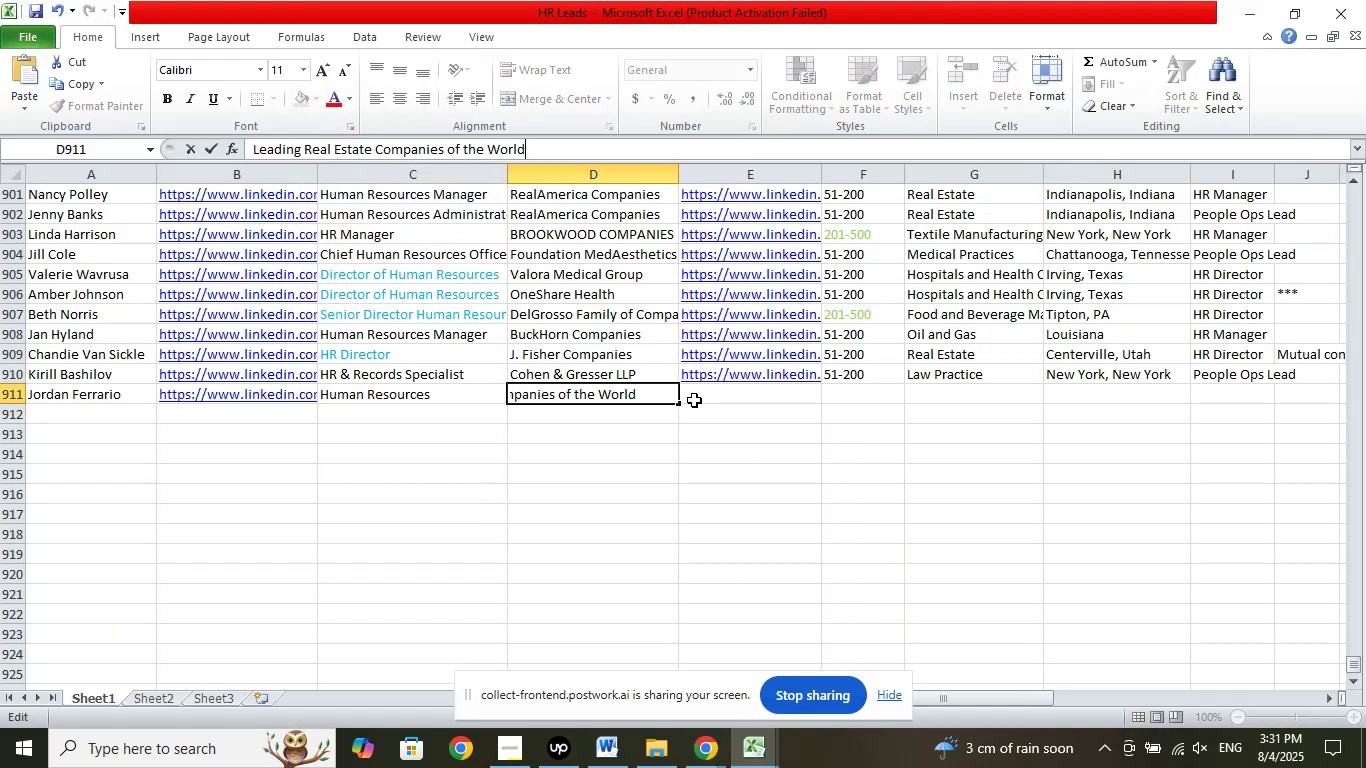 
left_click([696, 398])
 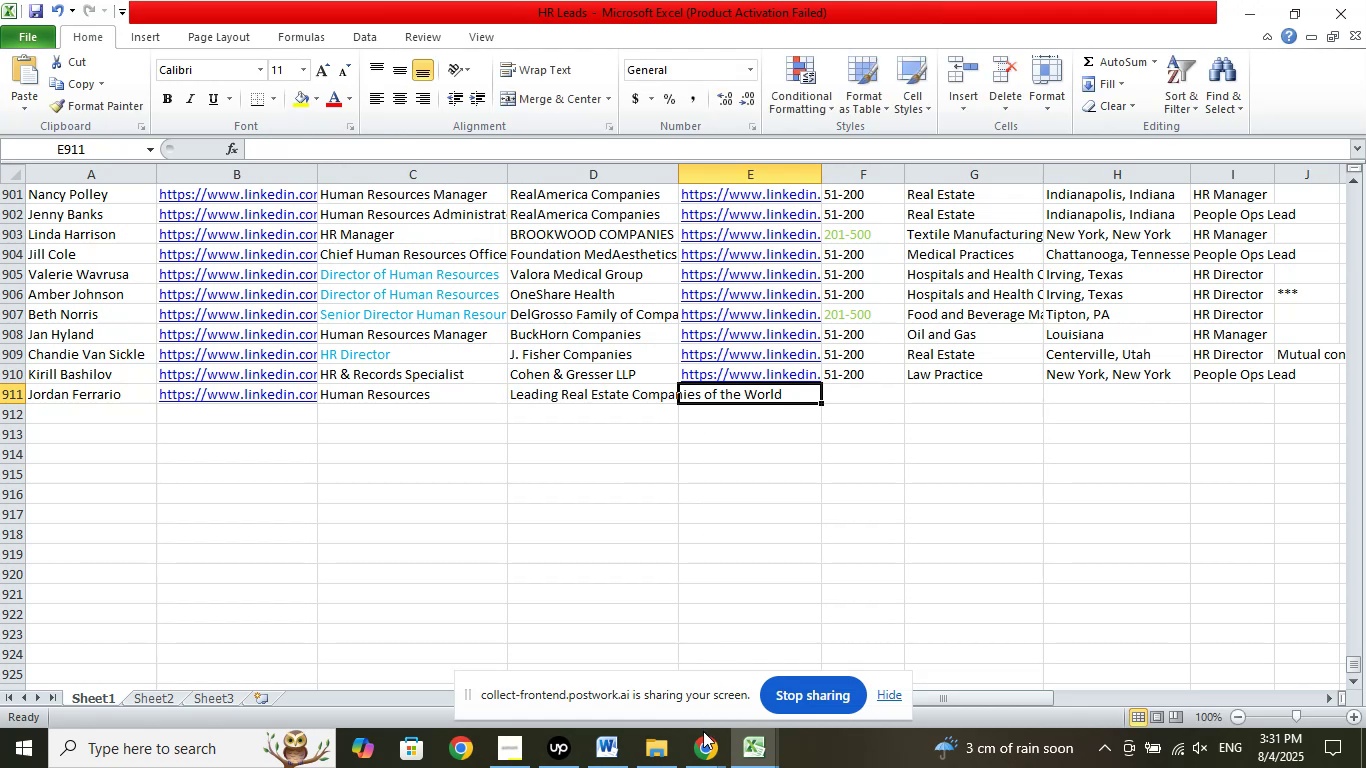 
left_click([702, 744])
 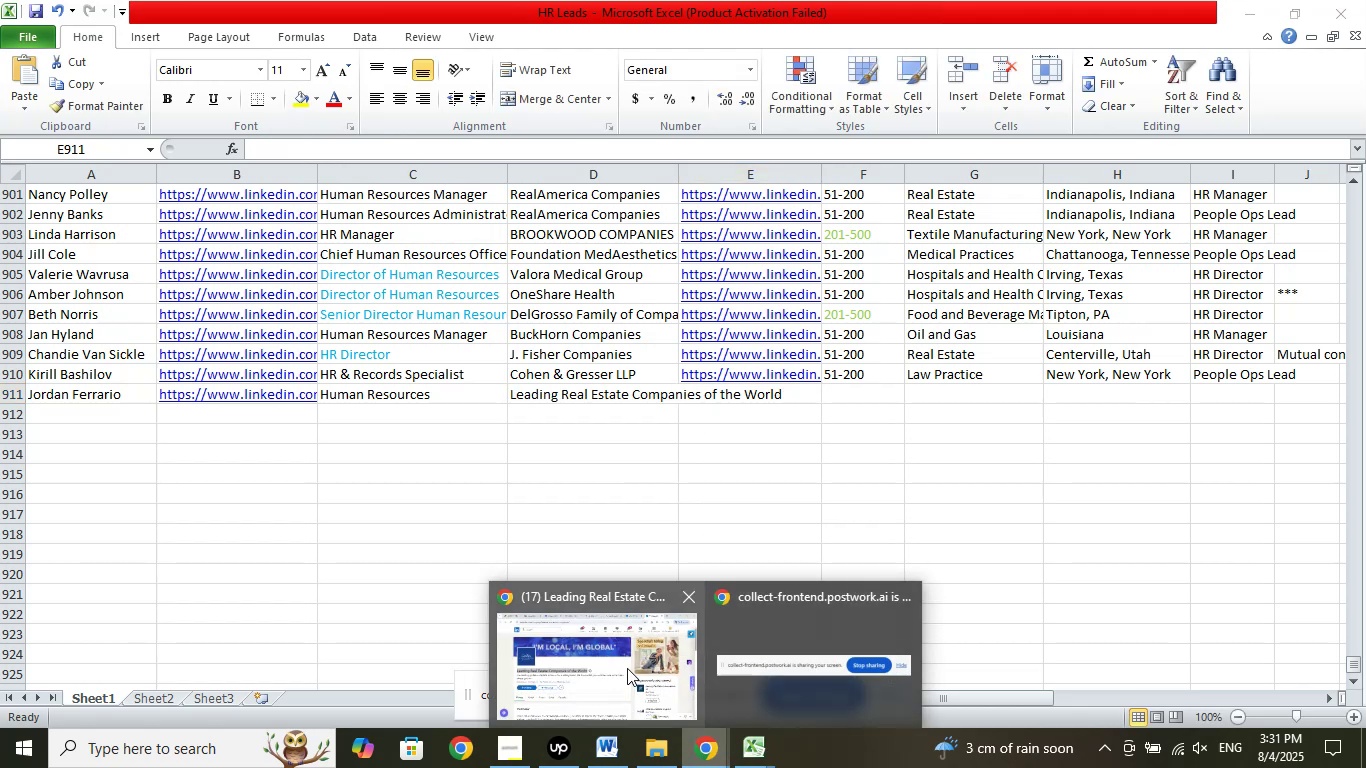 
left_click([627, 668])
 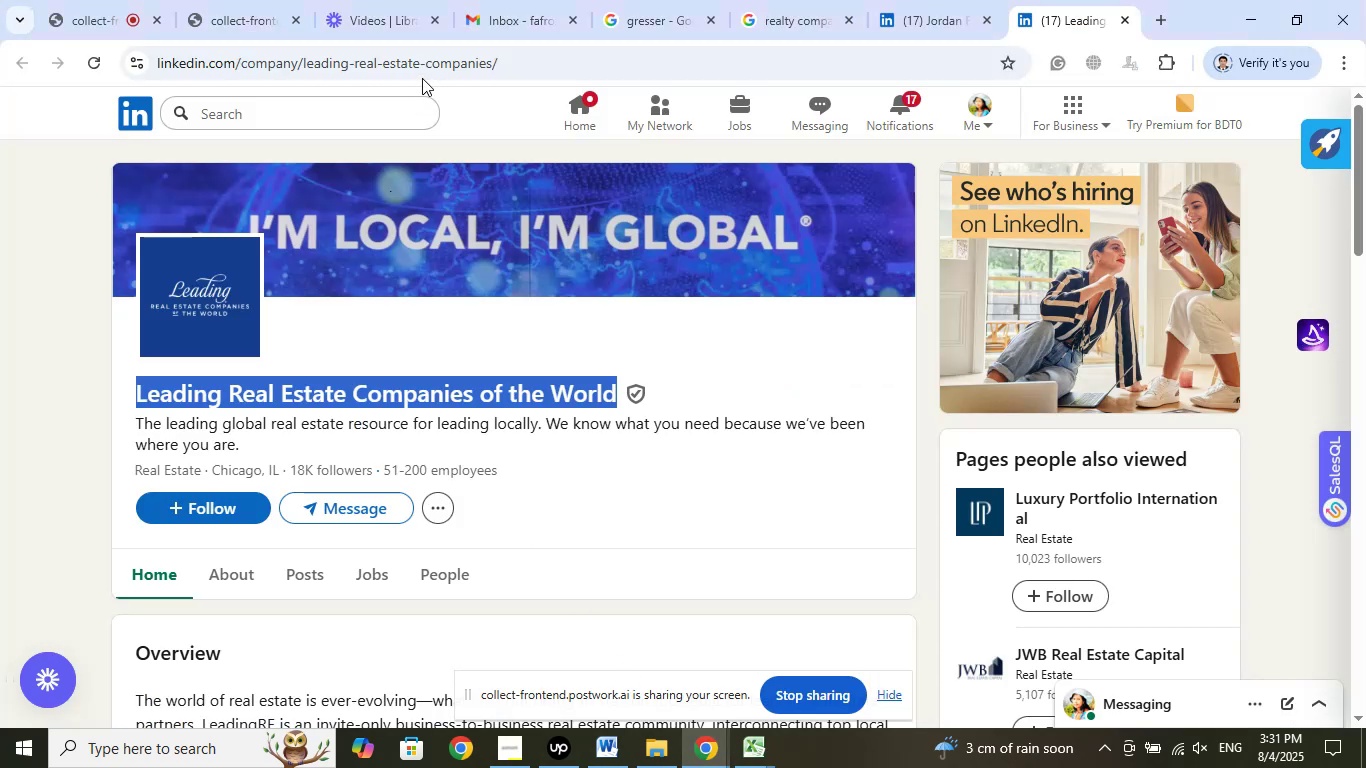 
left_click([418, 68])
 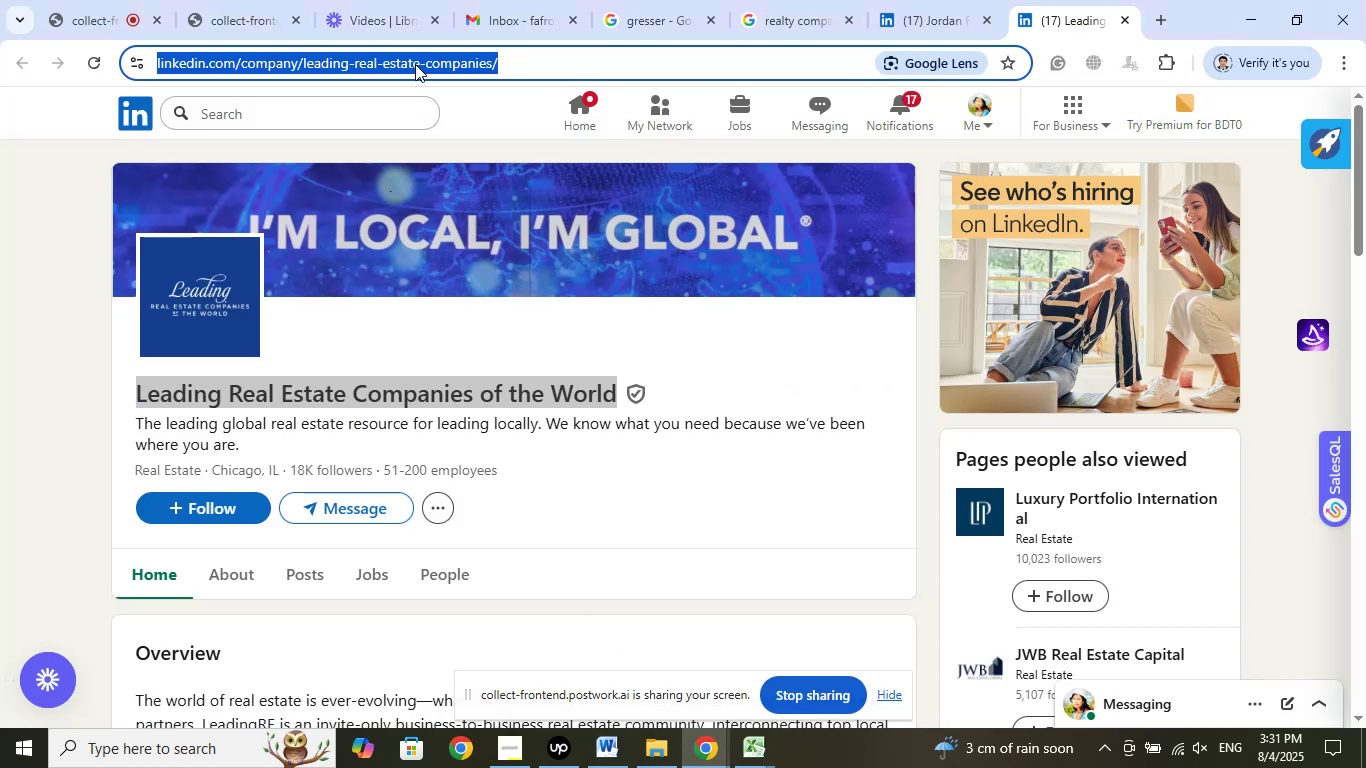 
right_click([415, 64])
 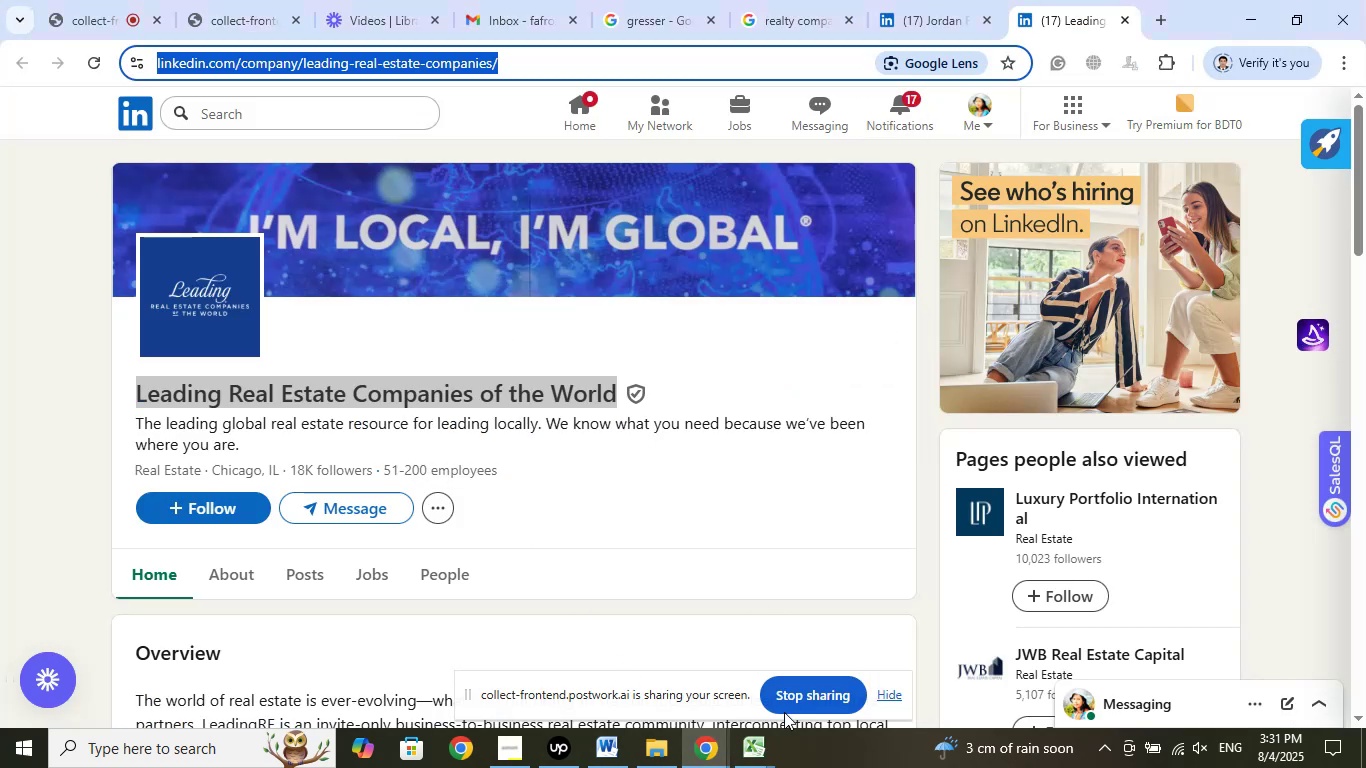 
left_click([750, 756])
 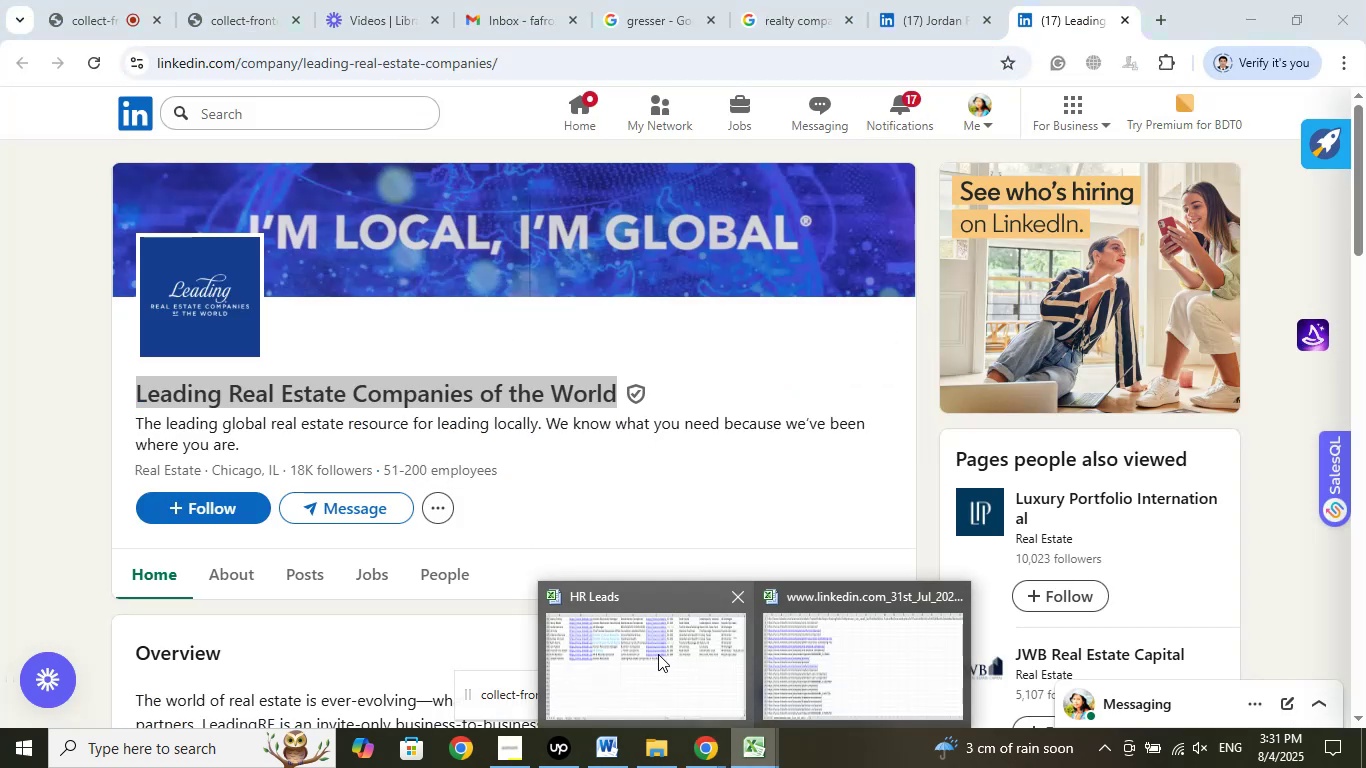 
left_click([648, 650])
 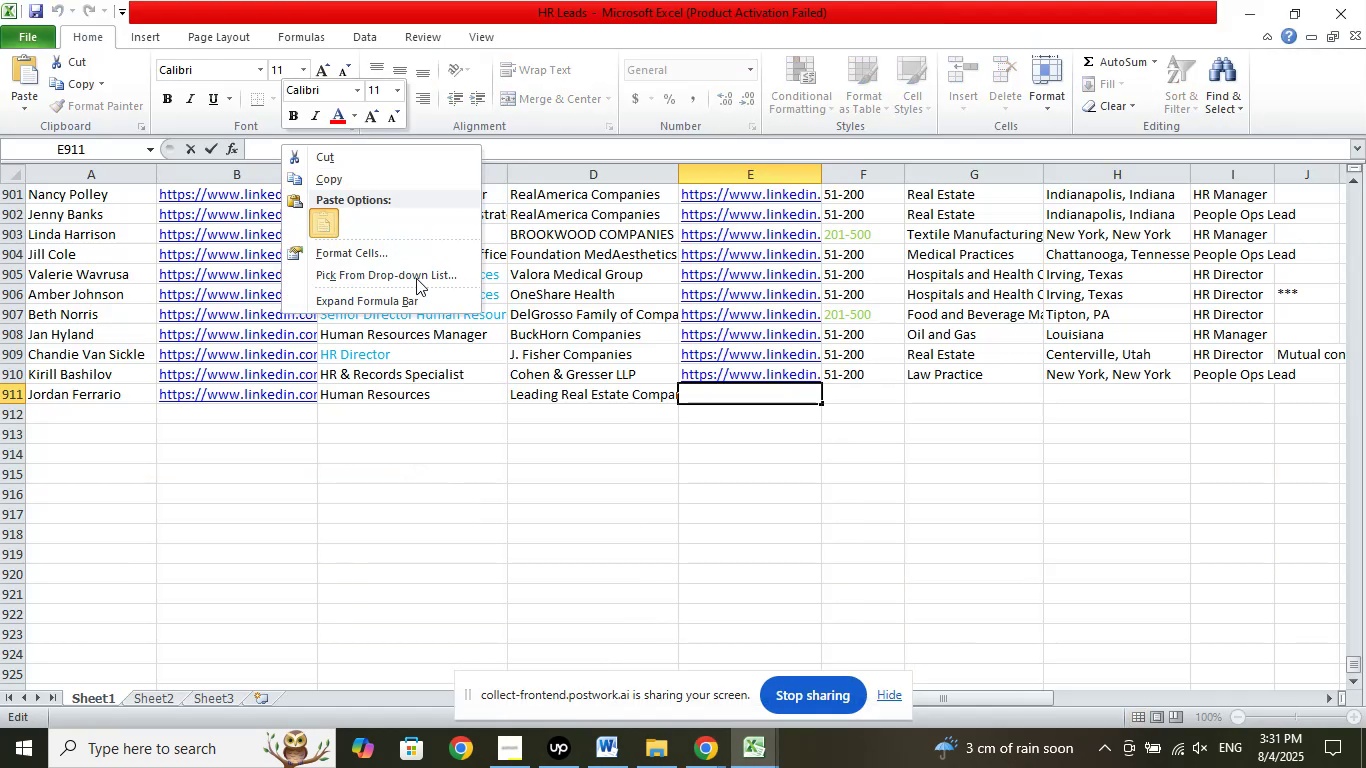 
left_click([850, 389])
 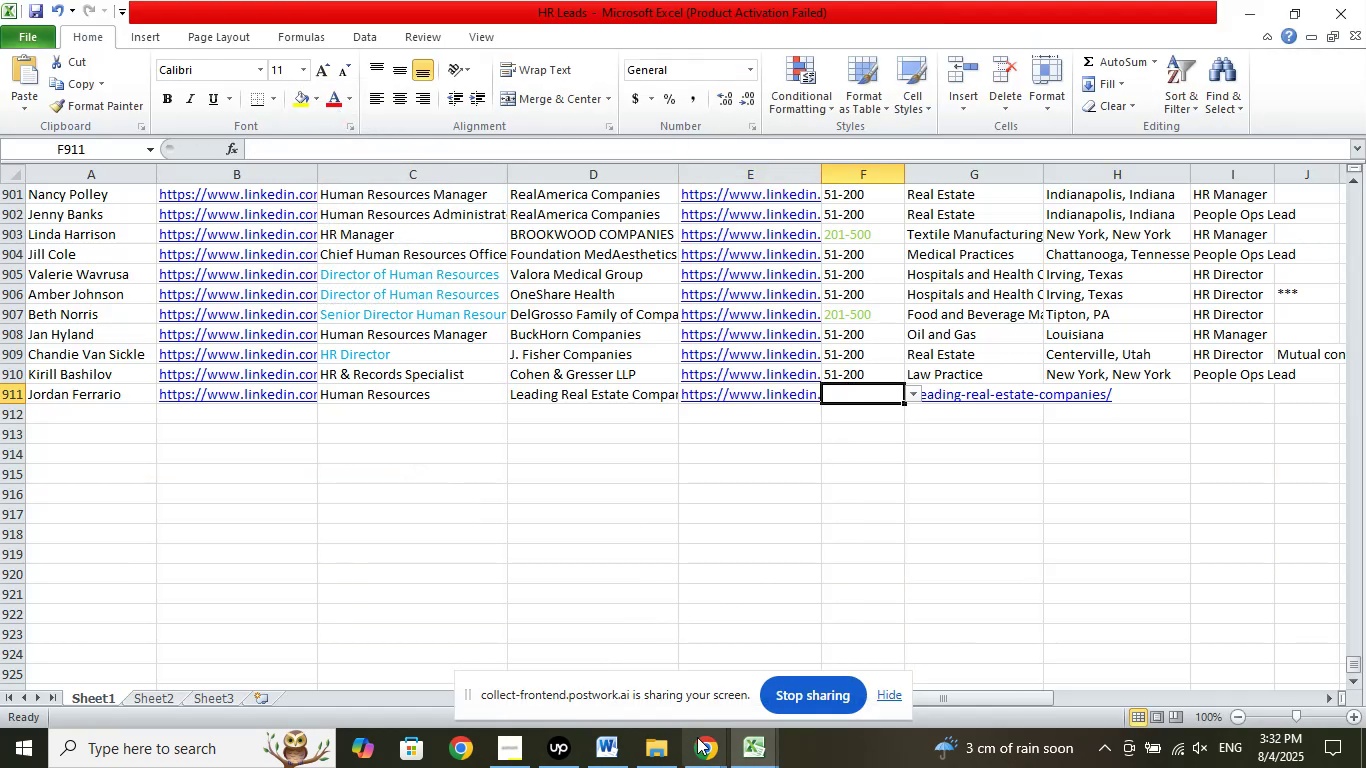 
left_click([710, 746])
 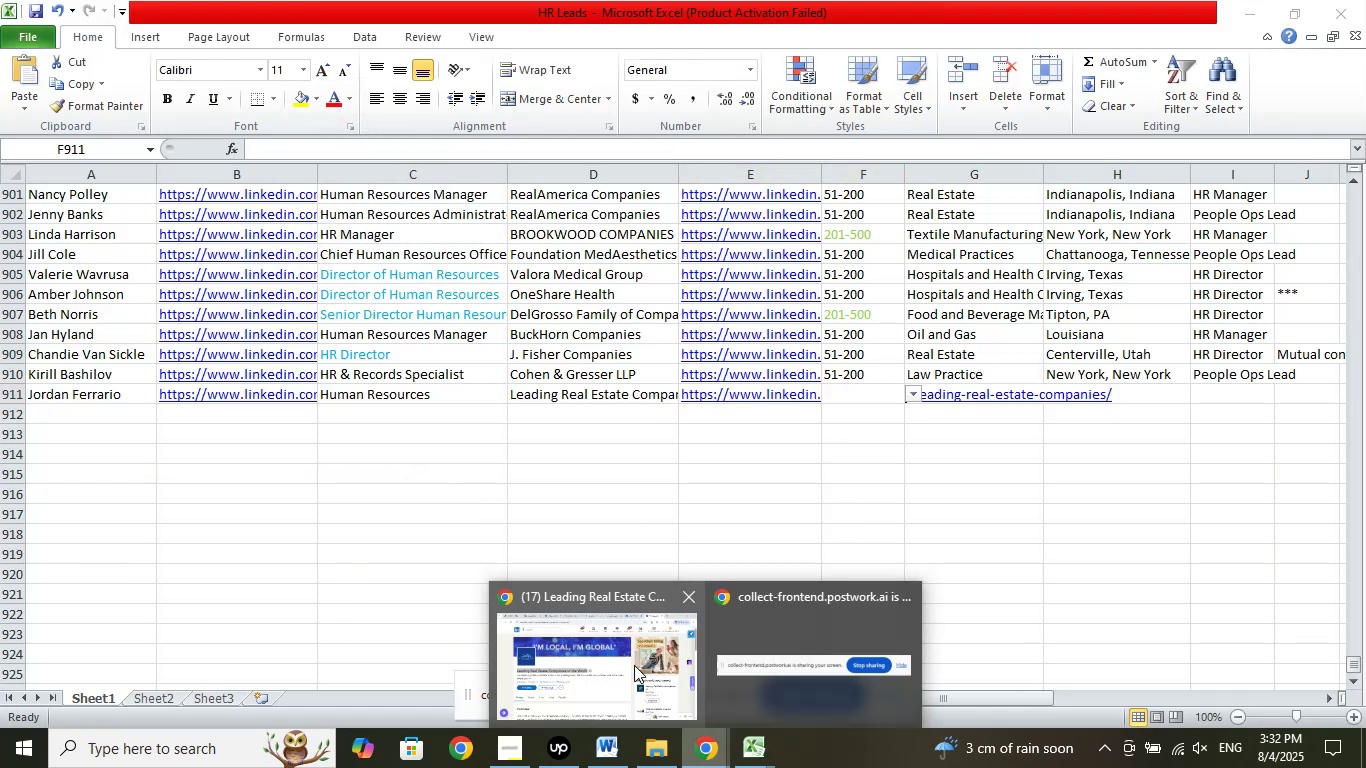 
left_click([634, 665])
 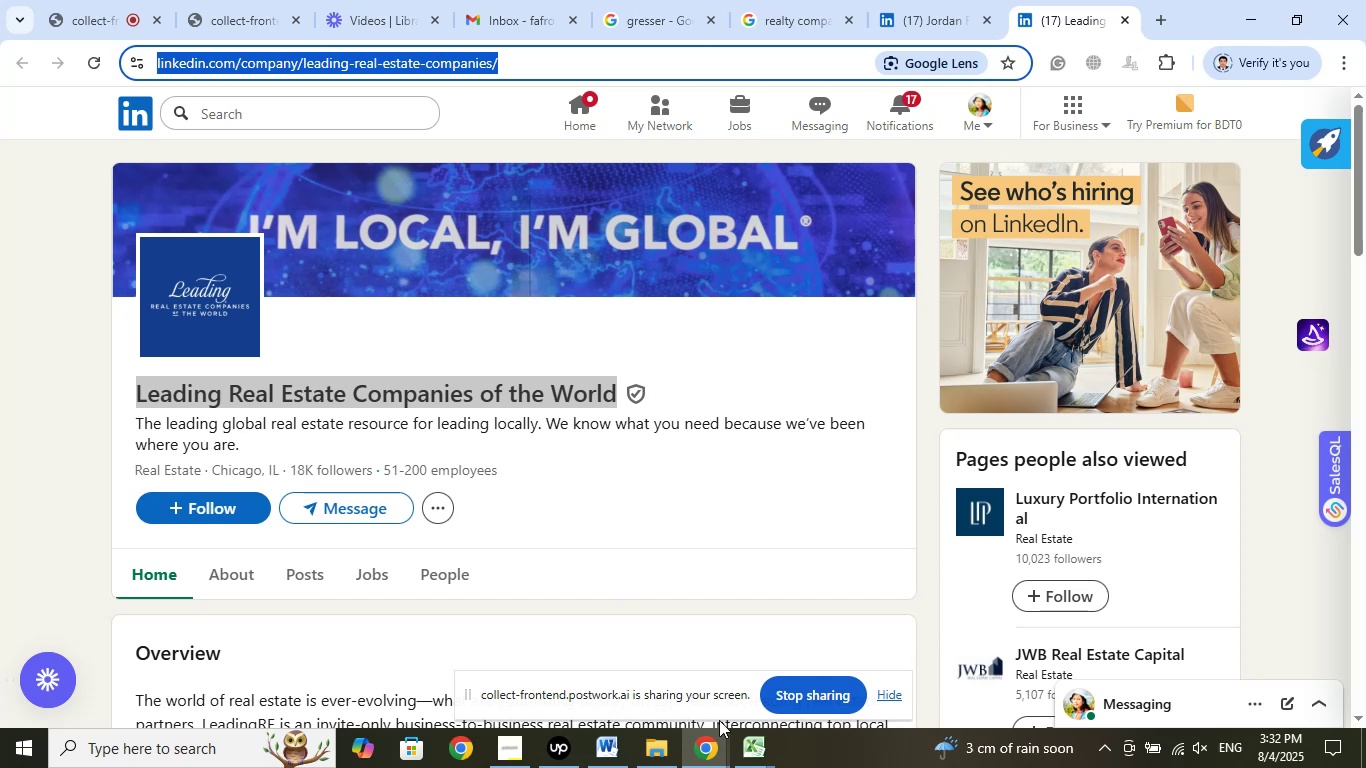 
left_click_drag(start_coordinate=[758, 740], to_coordinate=[758, 745])
 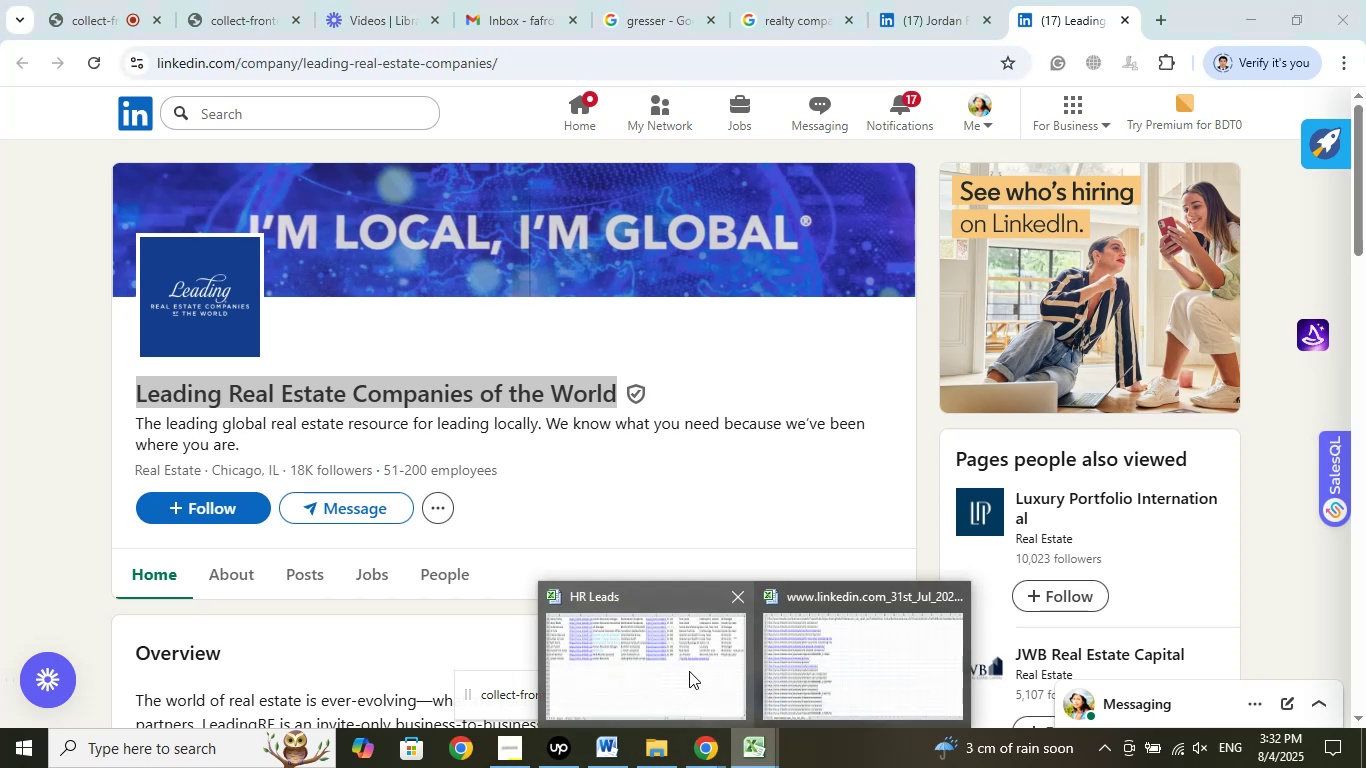 
left_click([688, 666])
 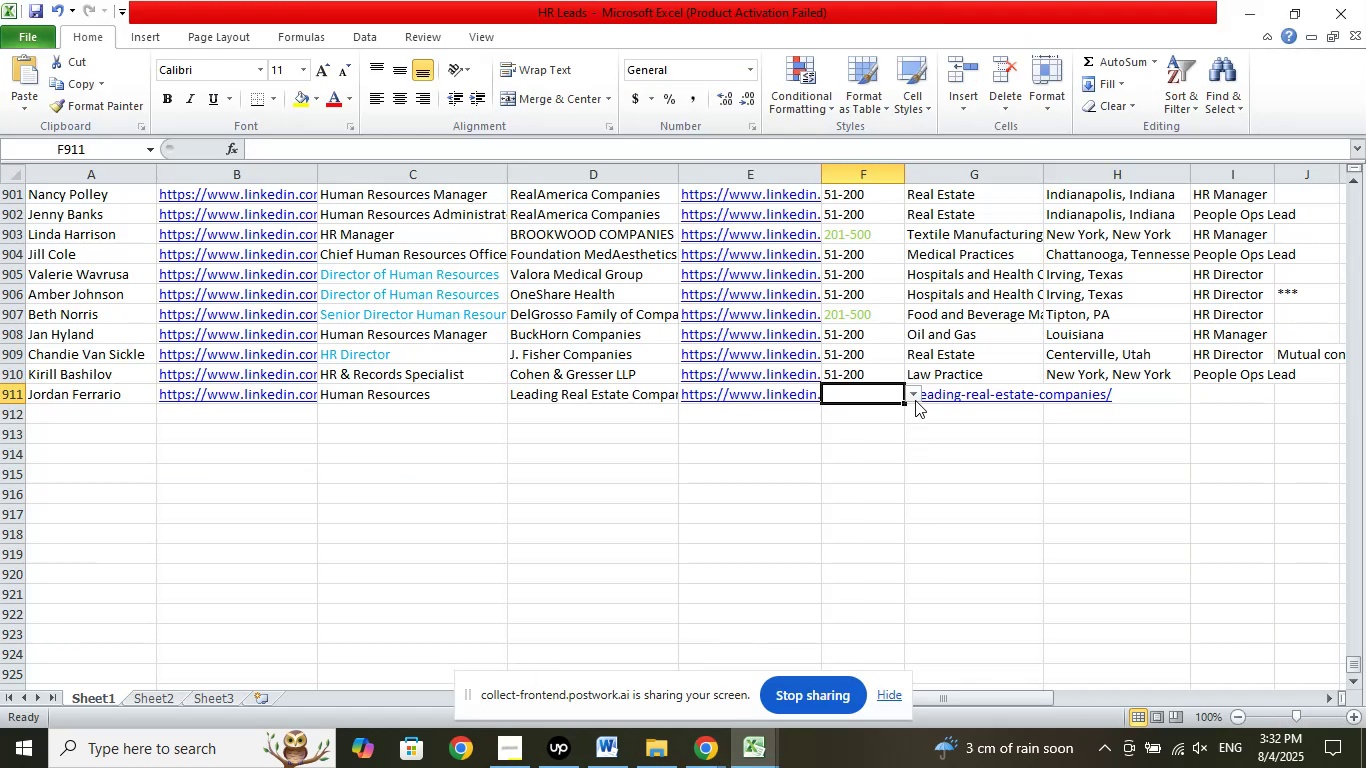 
left_click([914, 393])
 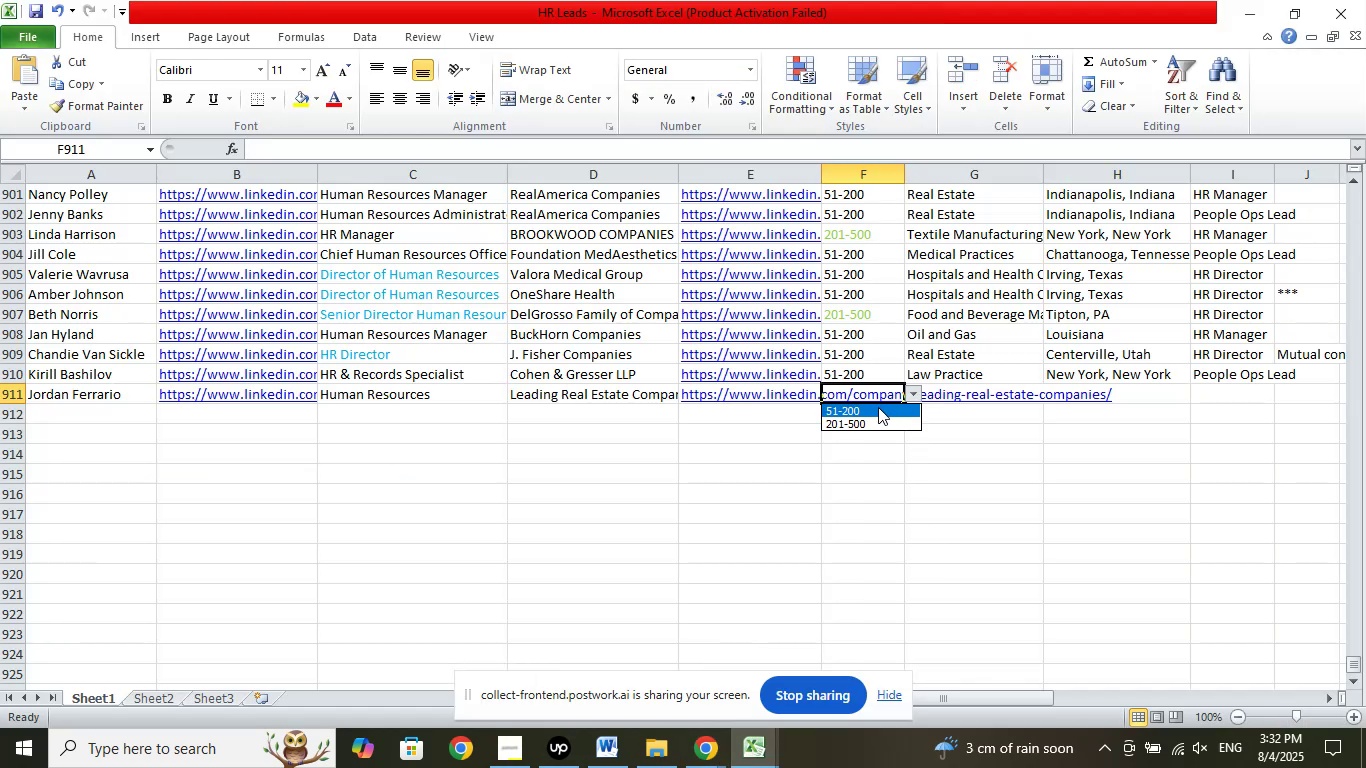 
left_click([878, 407])
 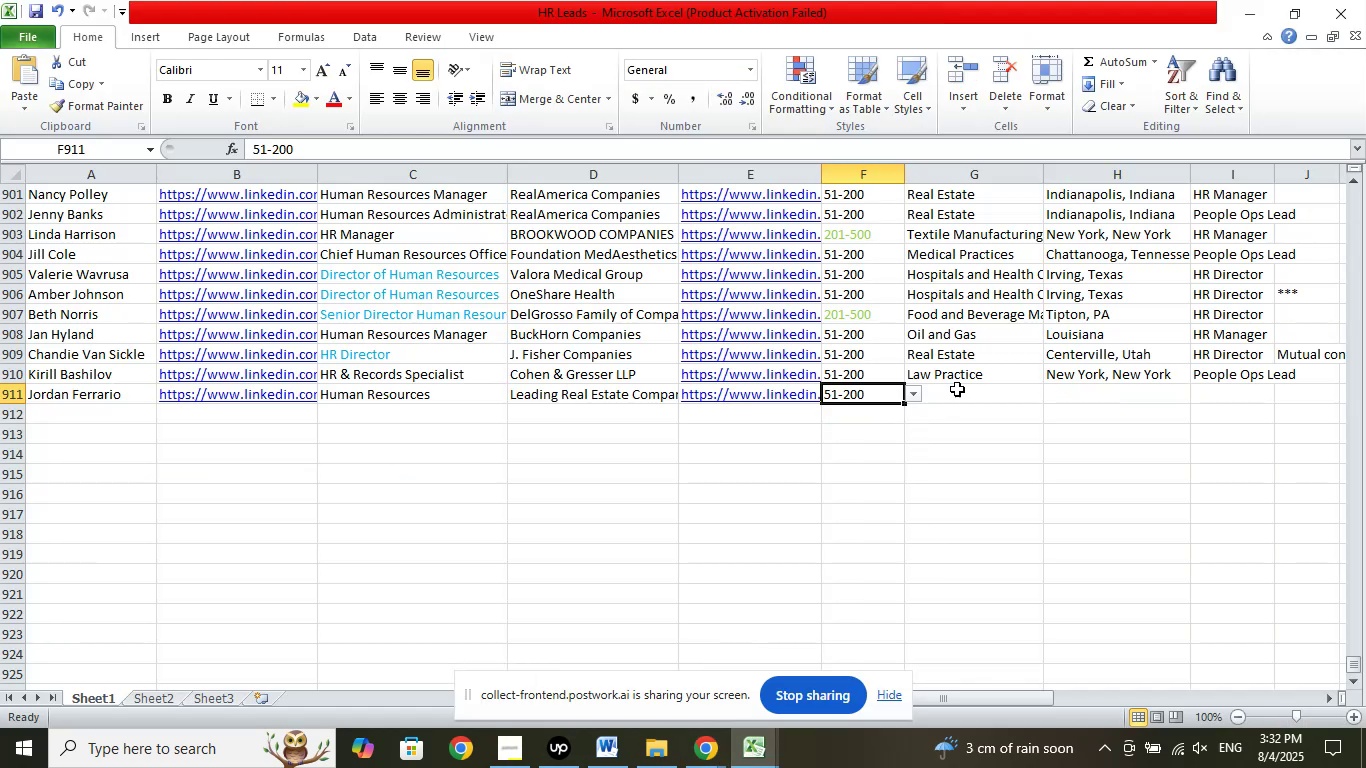 
left_click([957, 389])
 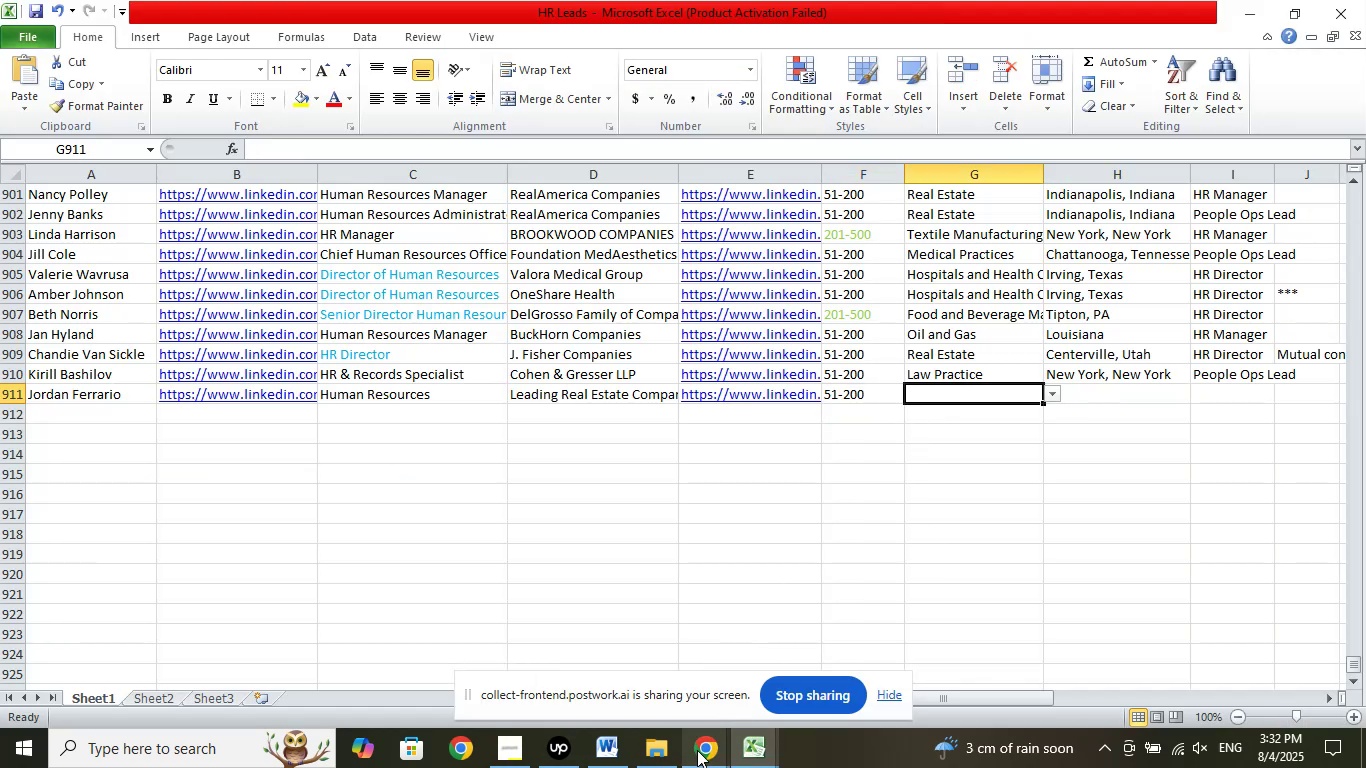 
left_click([625, 663])
 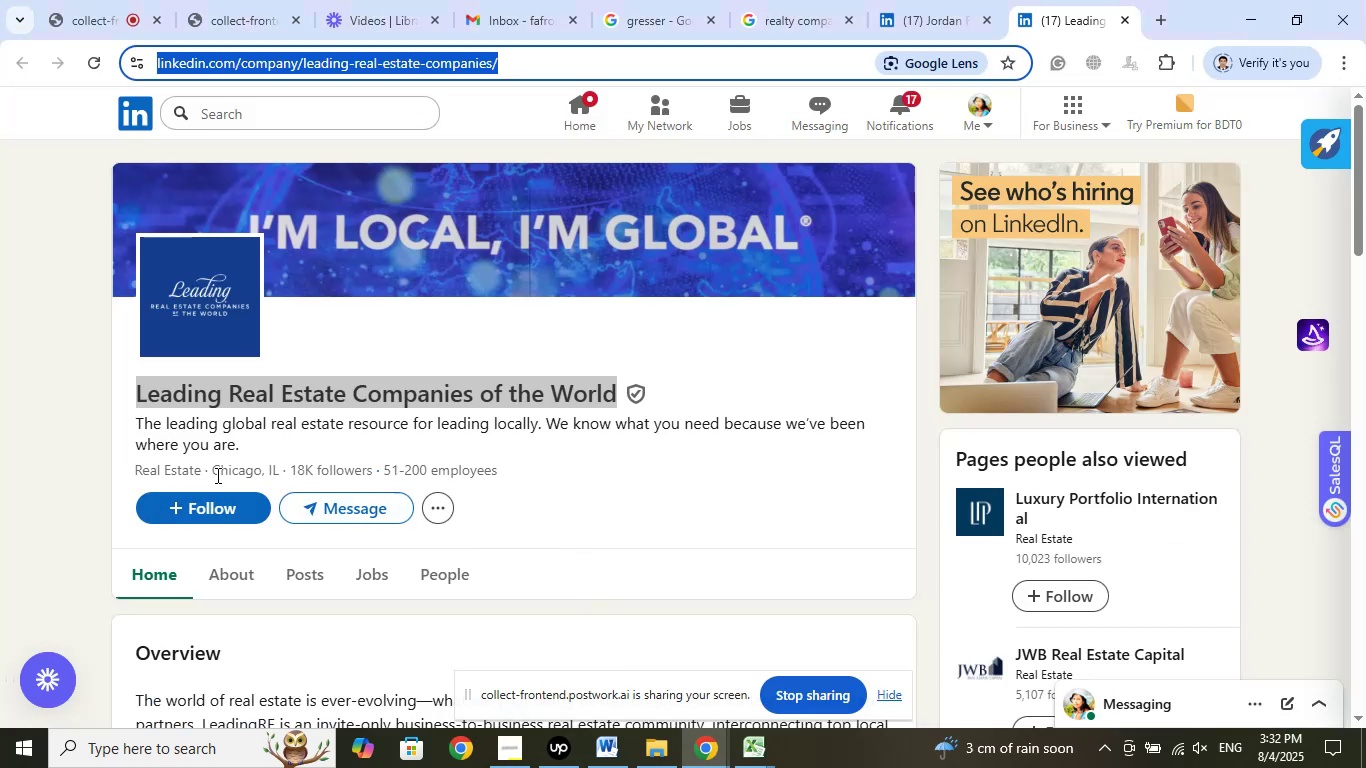 
left_click_drag(start_coordinate=[213, 471], to_coordinate=[282, 470])
 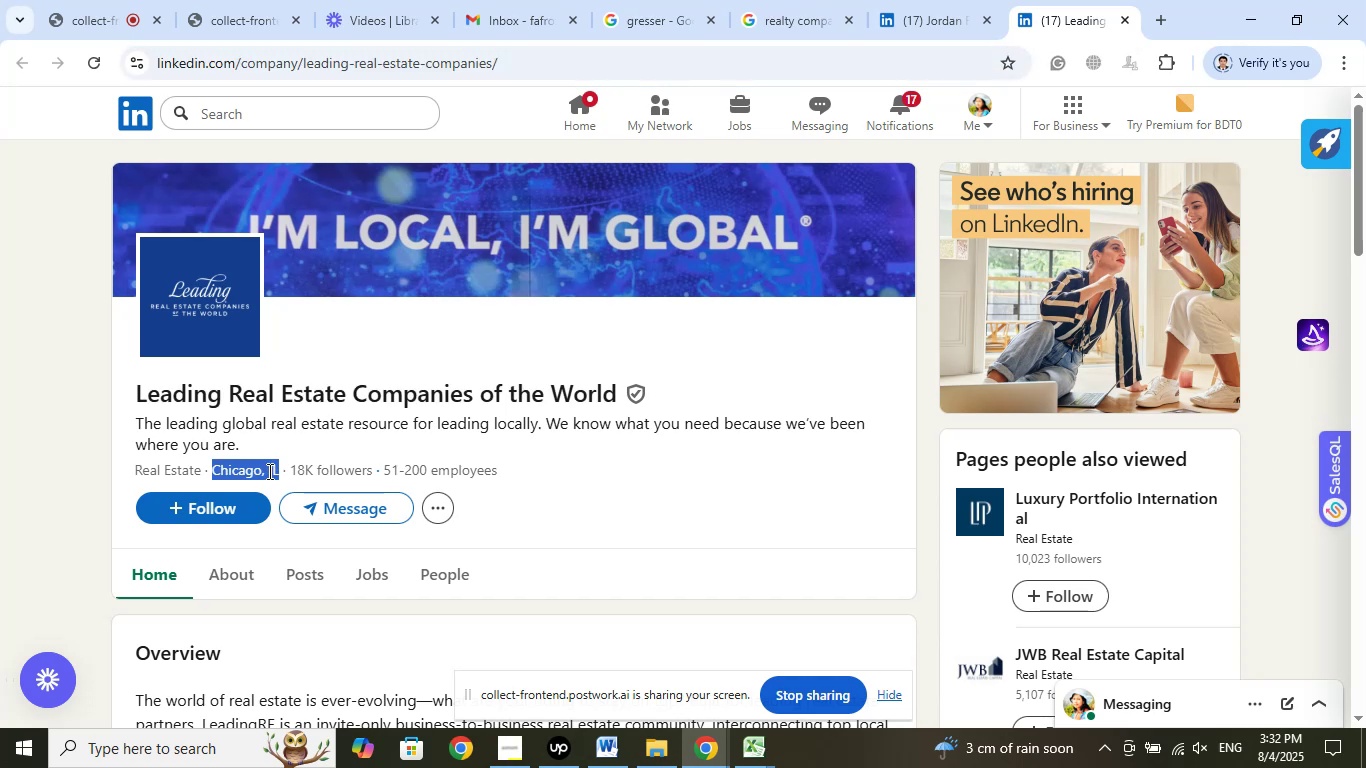 
right_click([268, 471])
 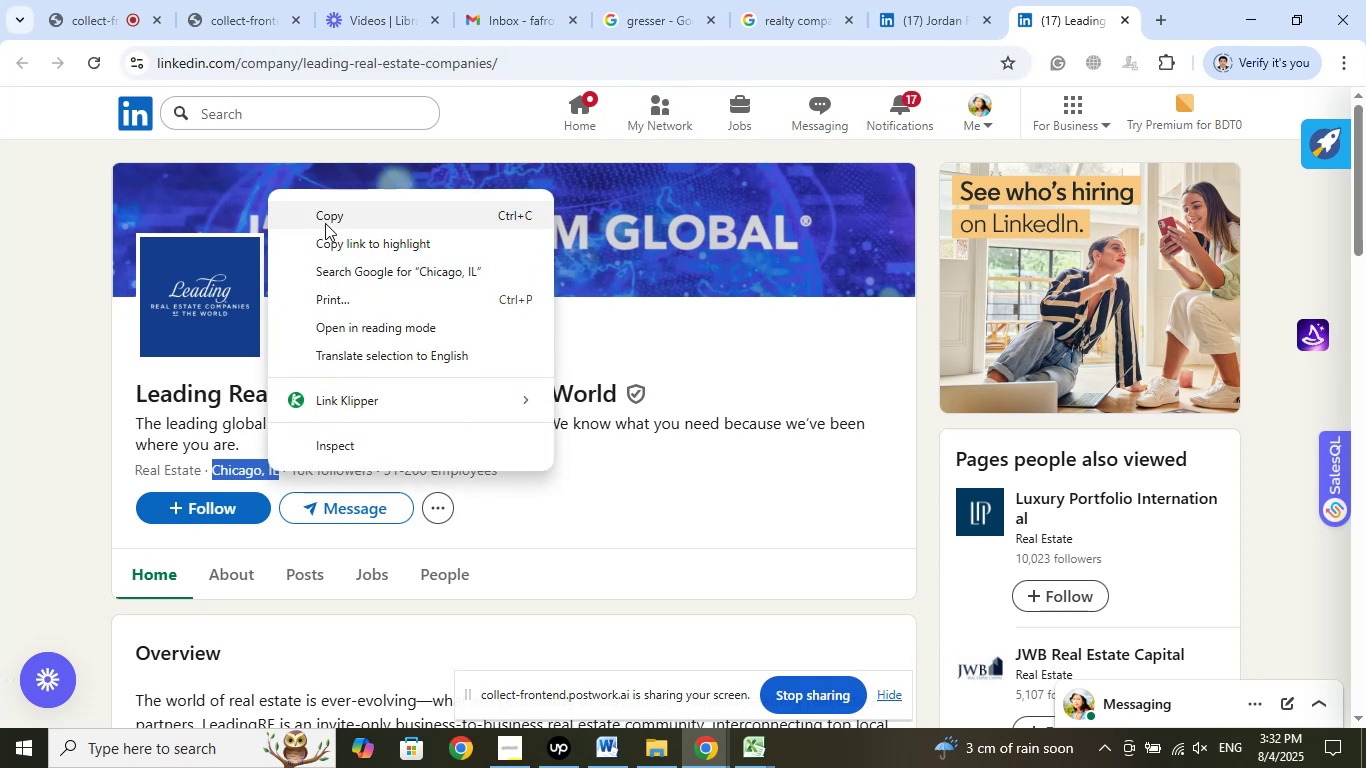 
left_click([324, 218])
 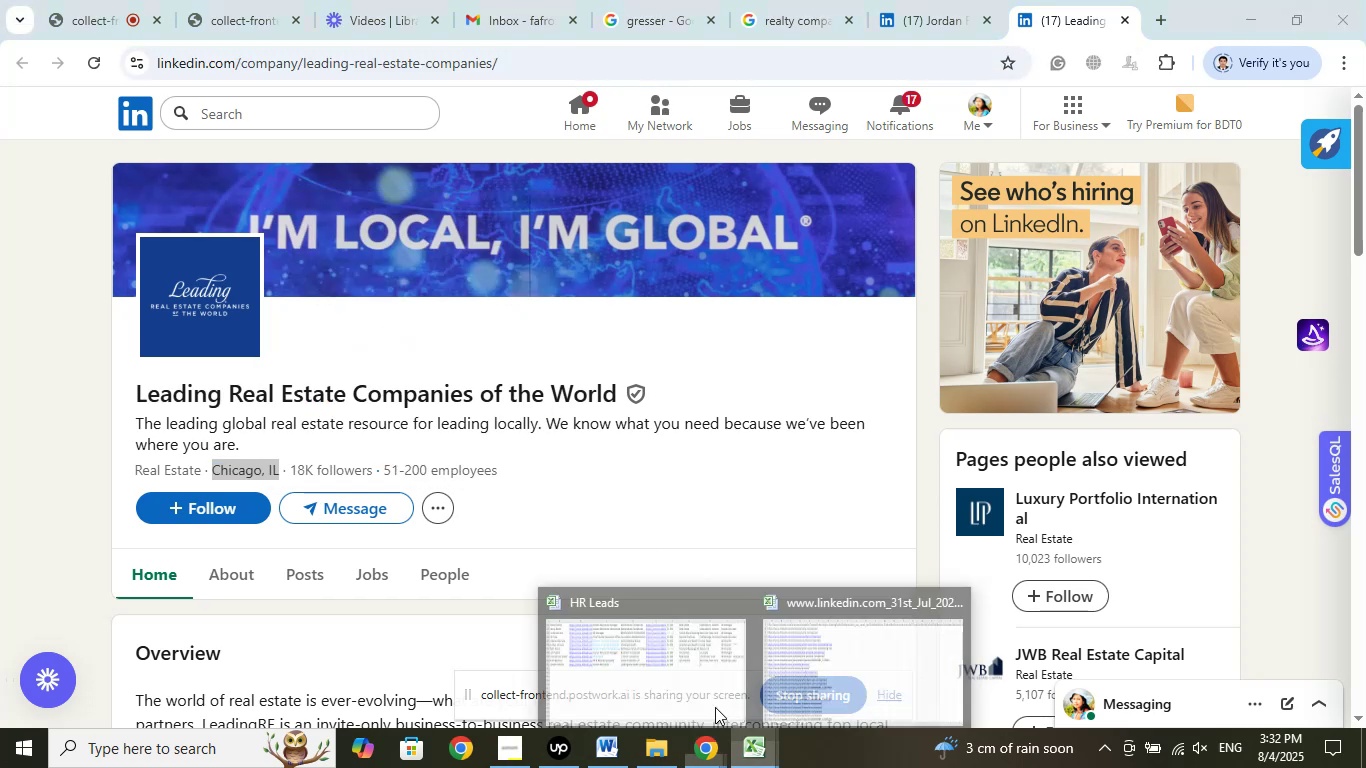 
left_click([670, 634])
 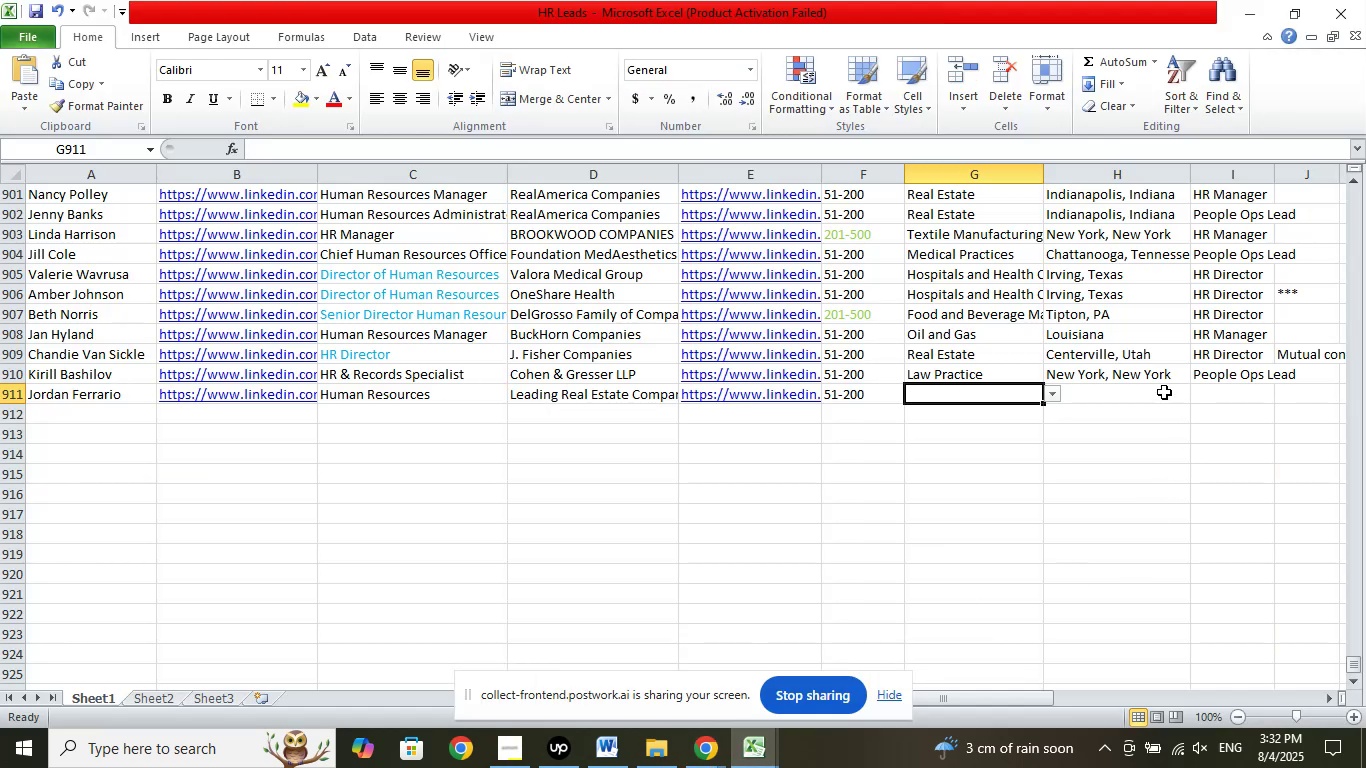 
left_click([1159, 390])
 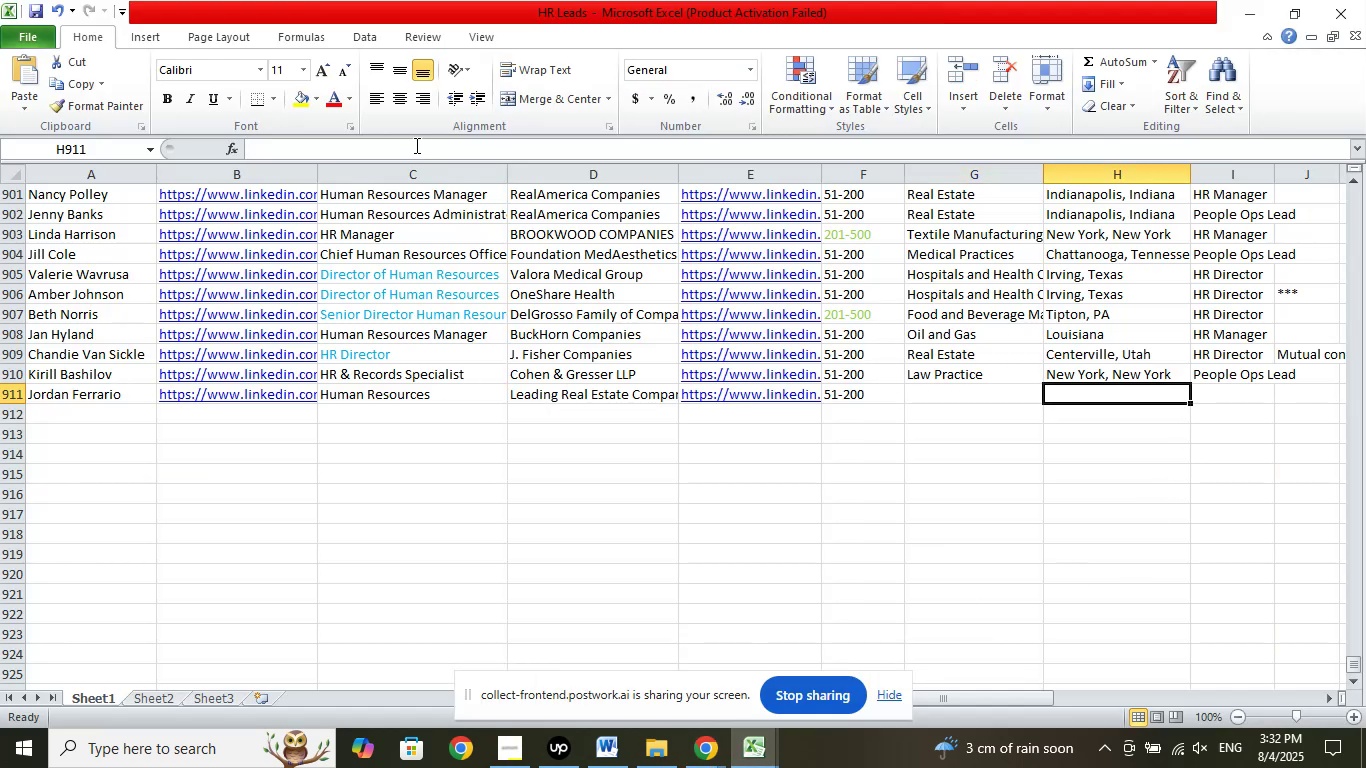 
left_click([405, 143])
 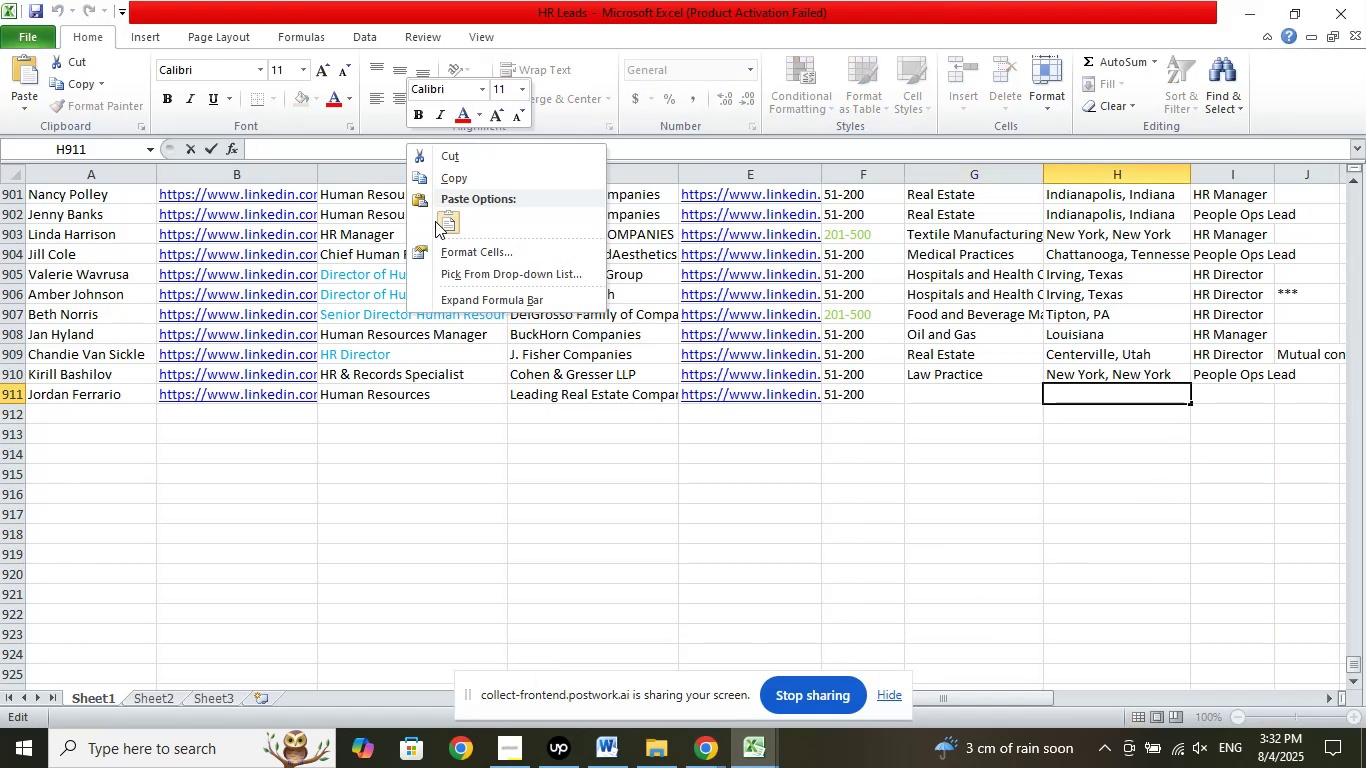 
left_click([442, 218])
 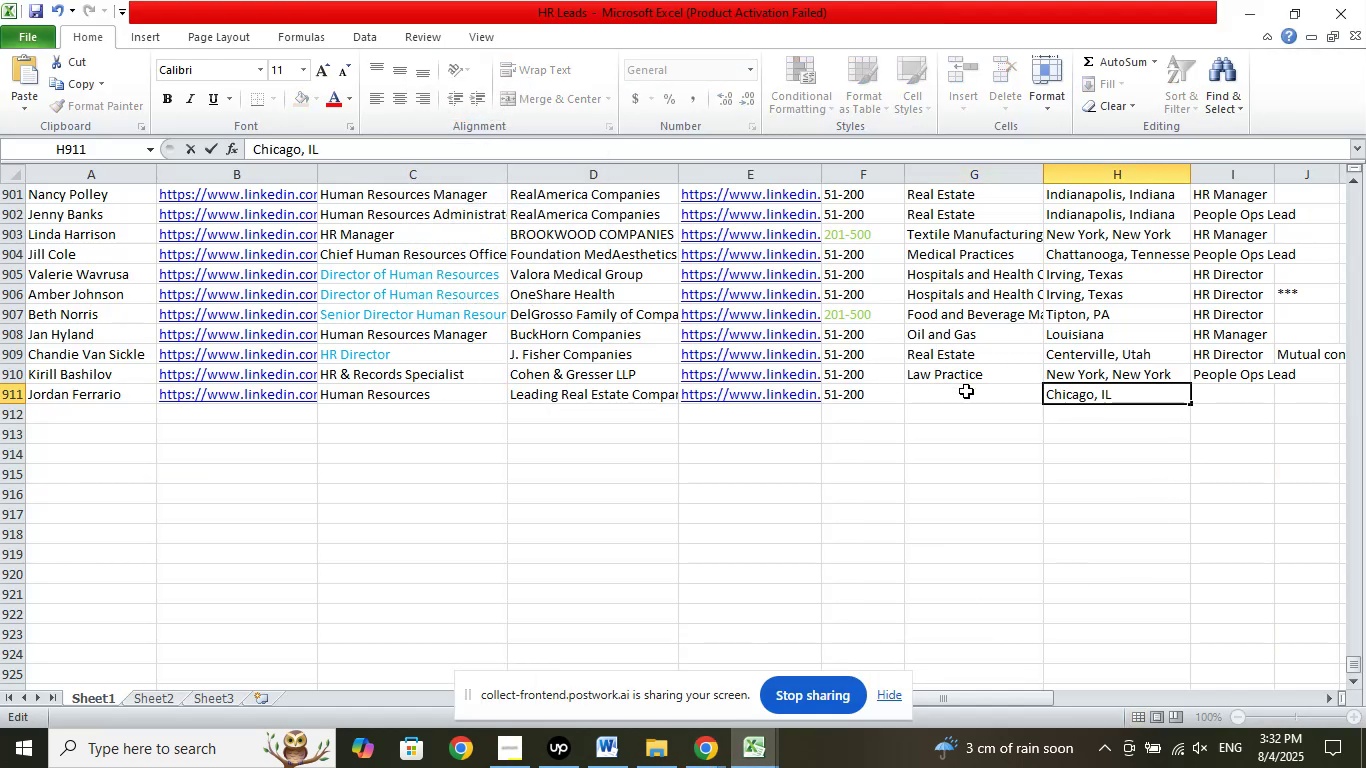 
left_click([966, 391])
 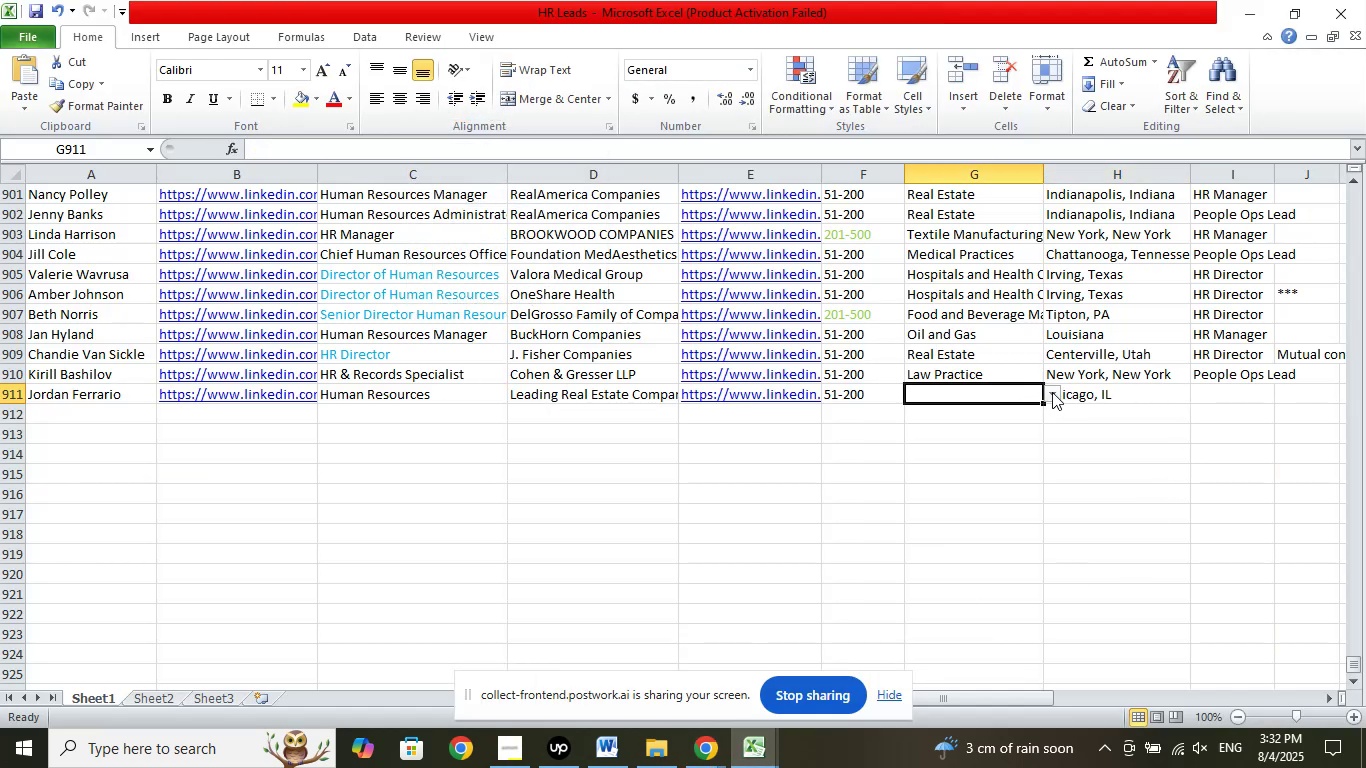 
left_click([1052, 392])
 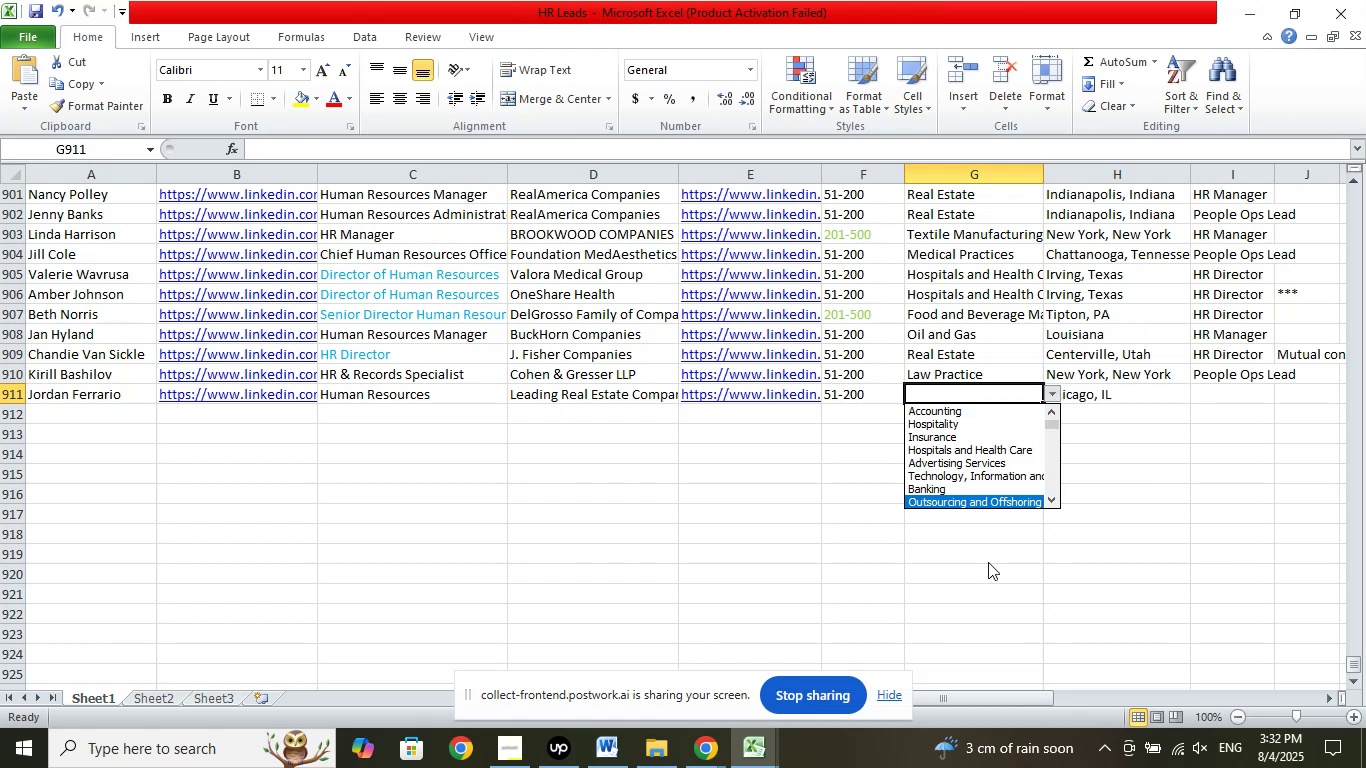 
key(ArrowDown)
 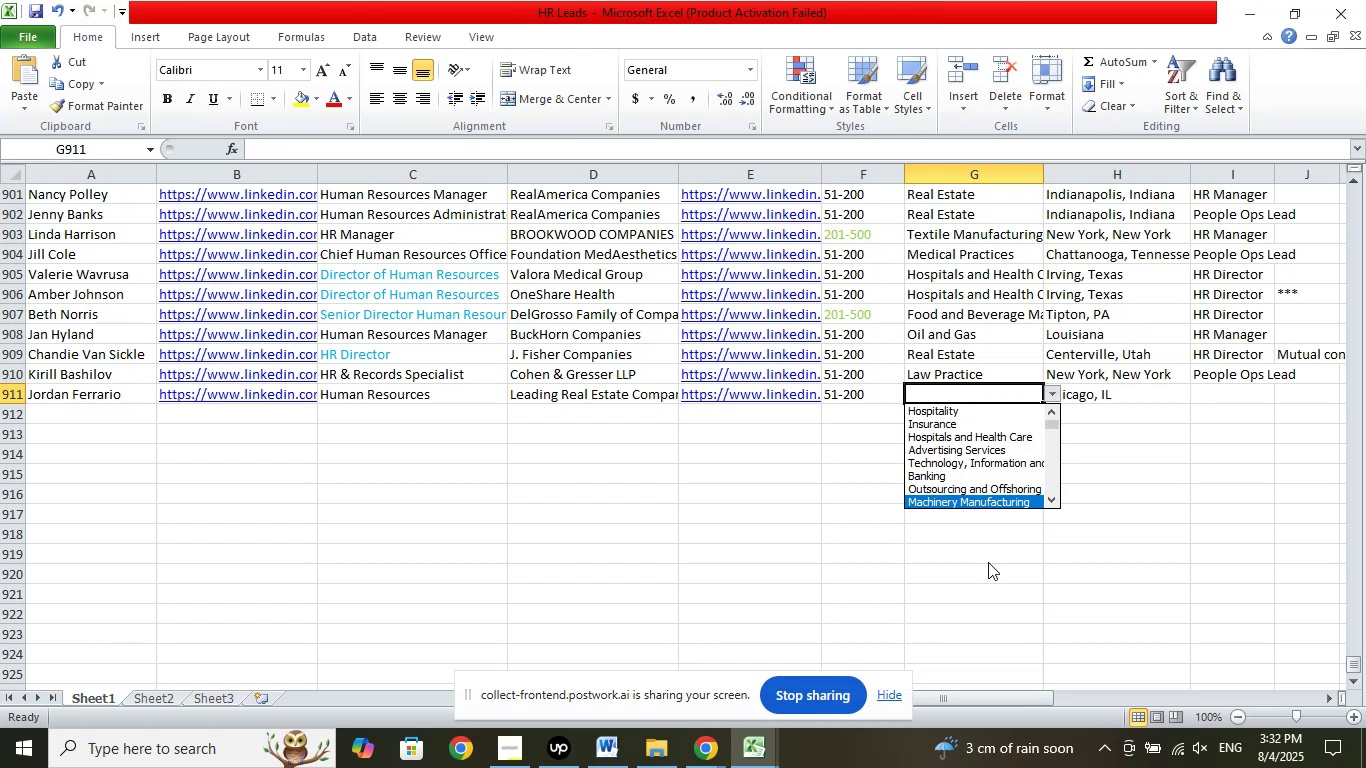 
key(ArrowDown)
 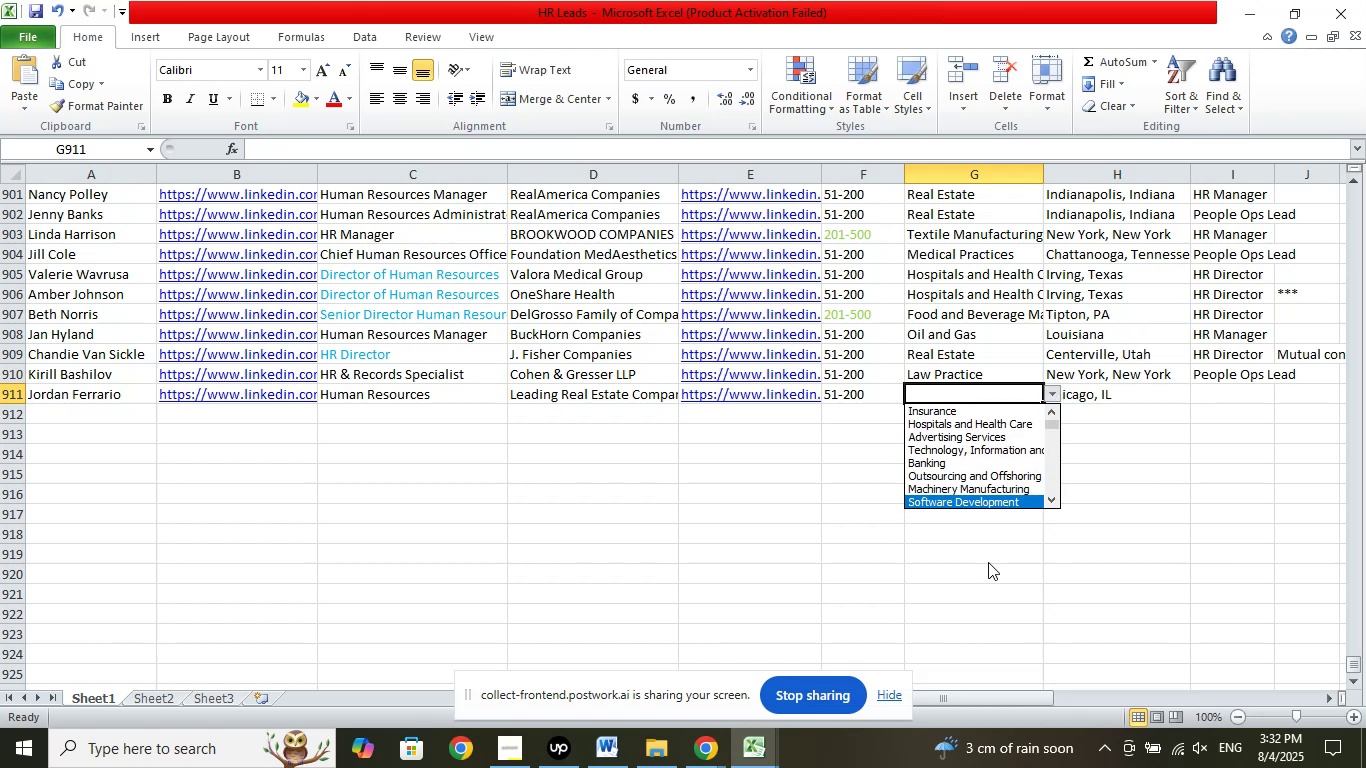 
key(ArrowDown)
 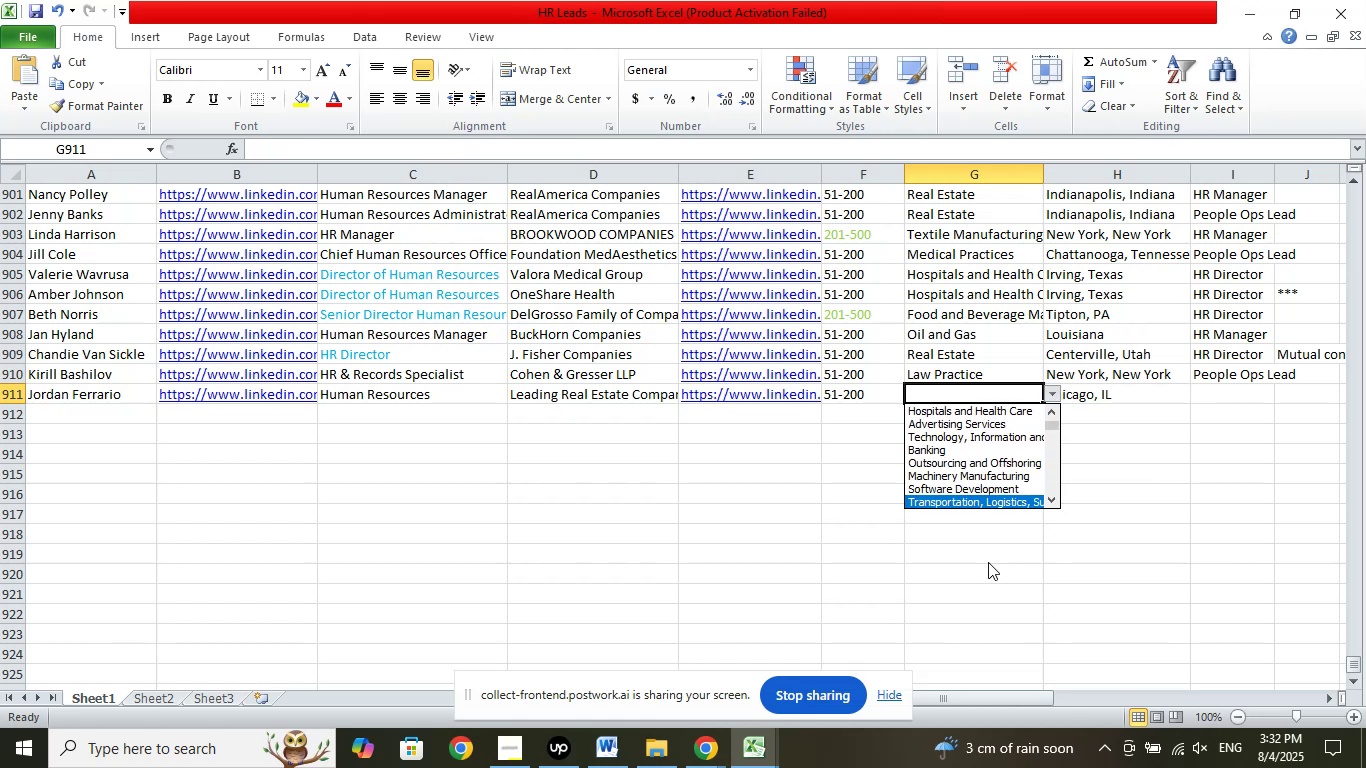 
key(ArrowDown)
 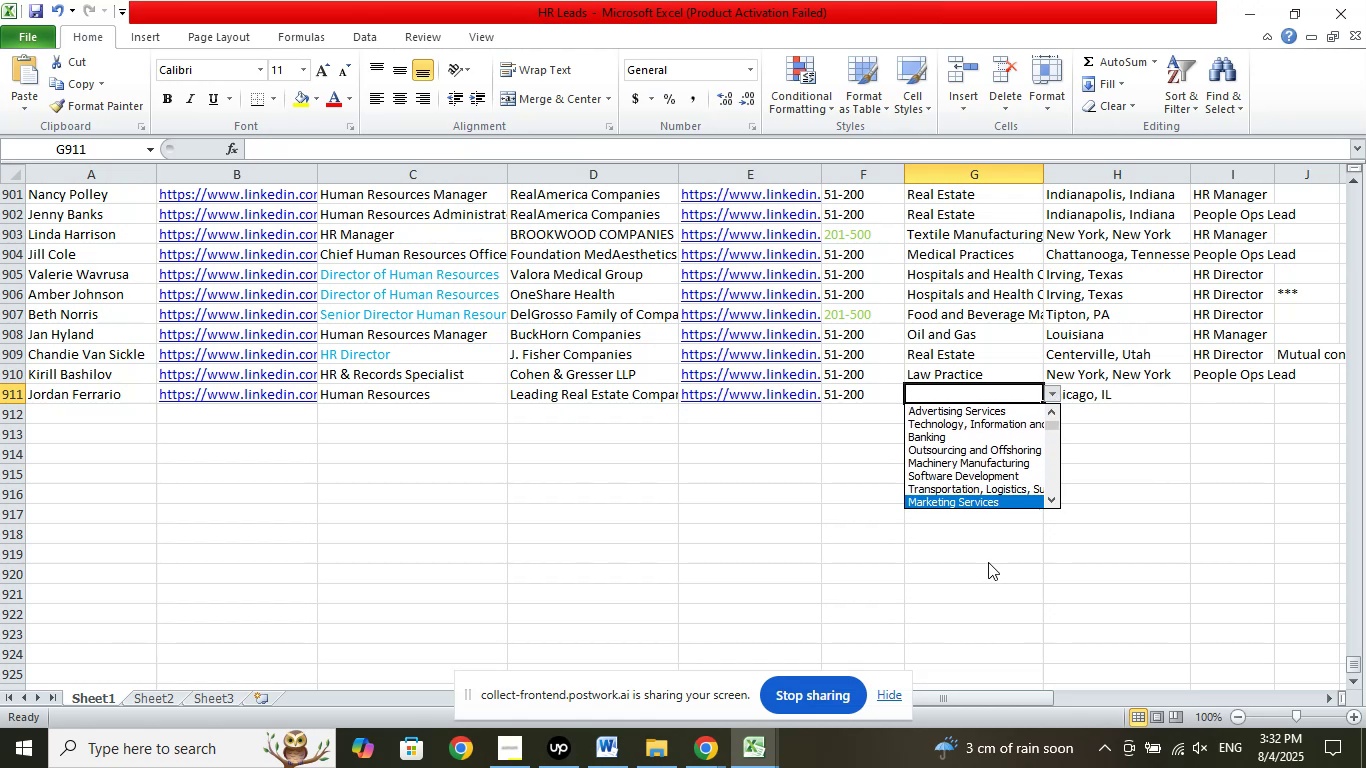 
key(ArrowDown)
 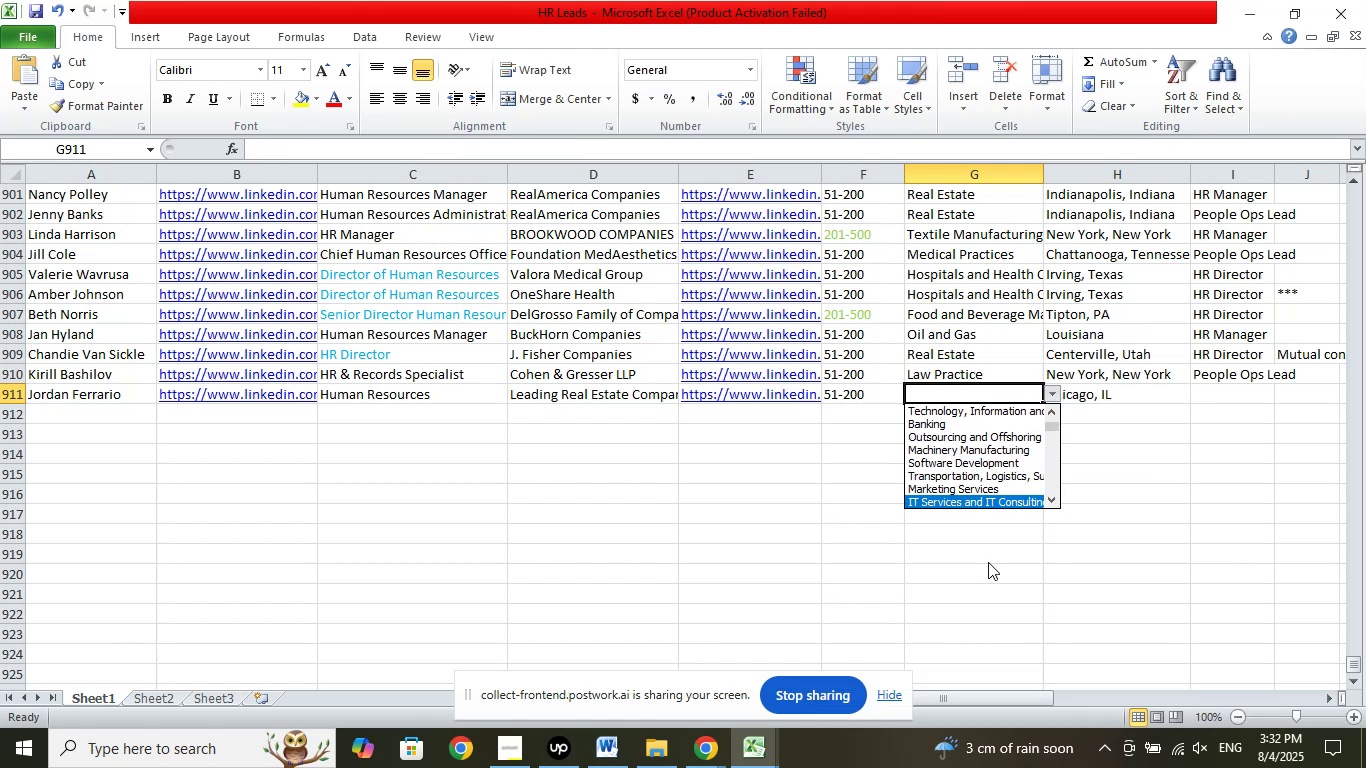 
key(ArrowDown)
 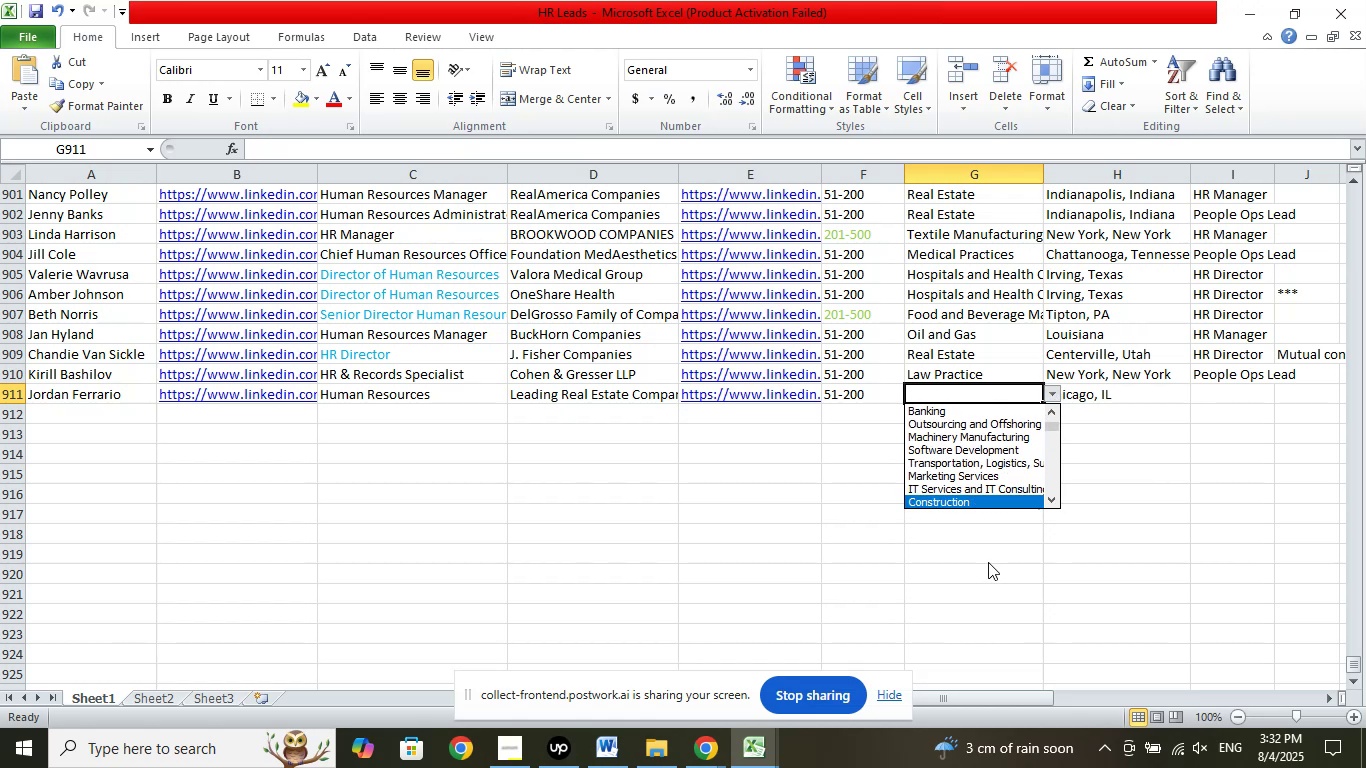 
key(ArrowDown)
 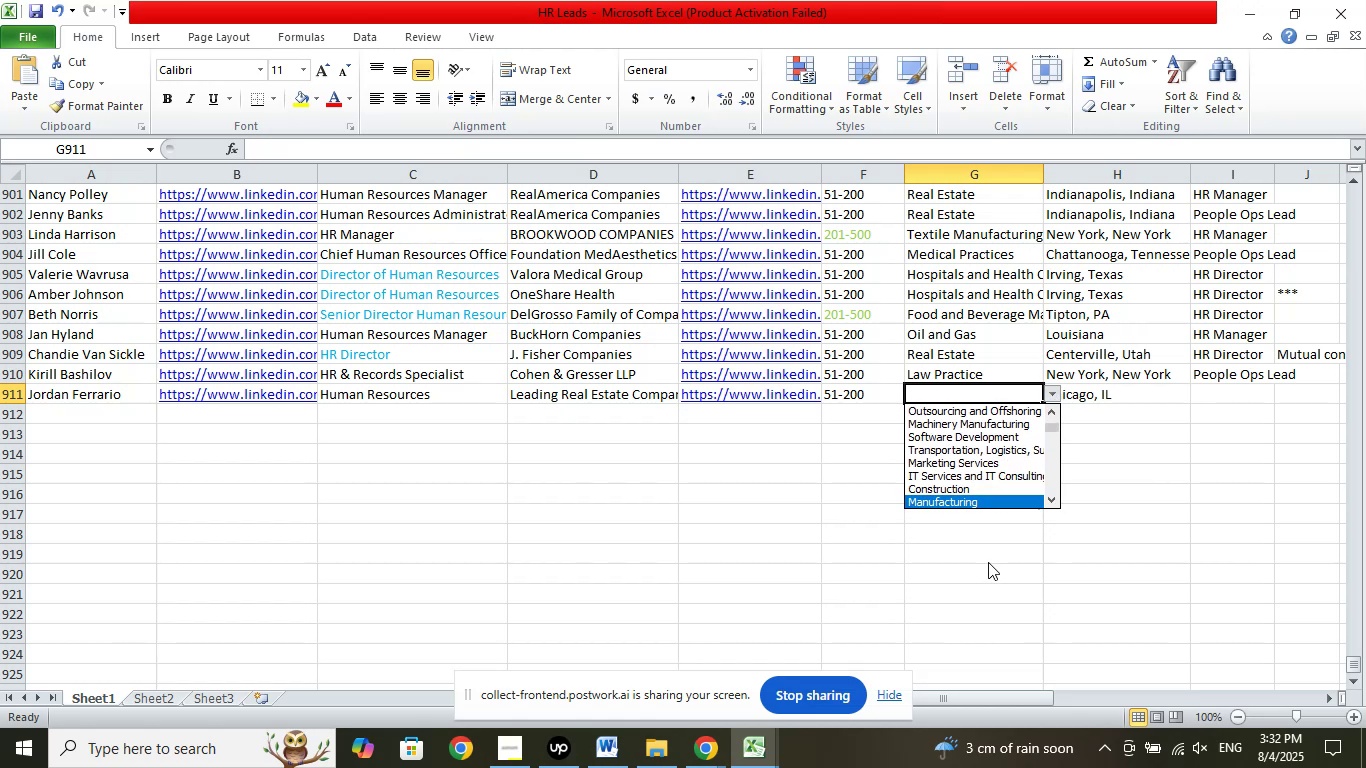 
key(ArrowDown)
 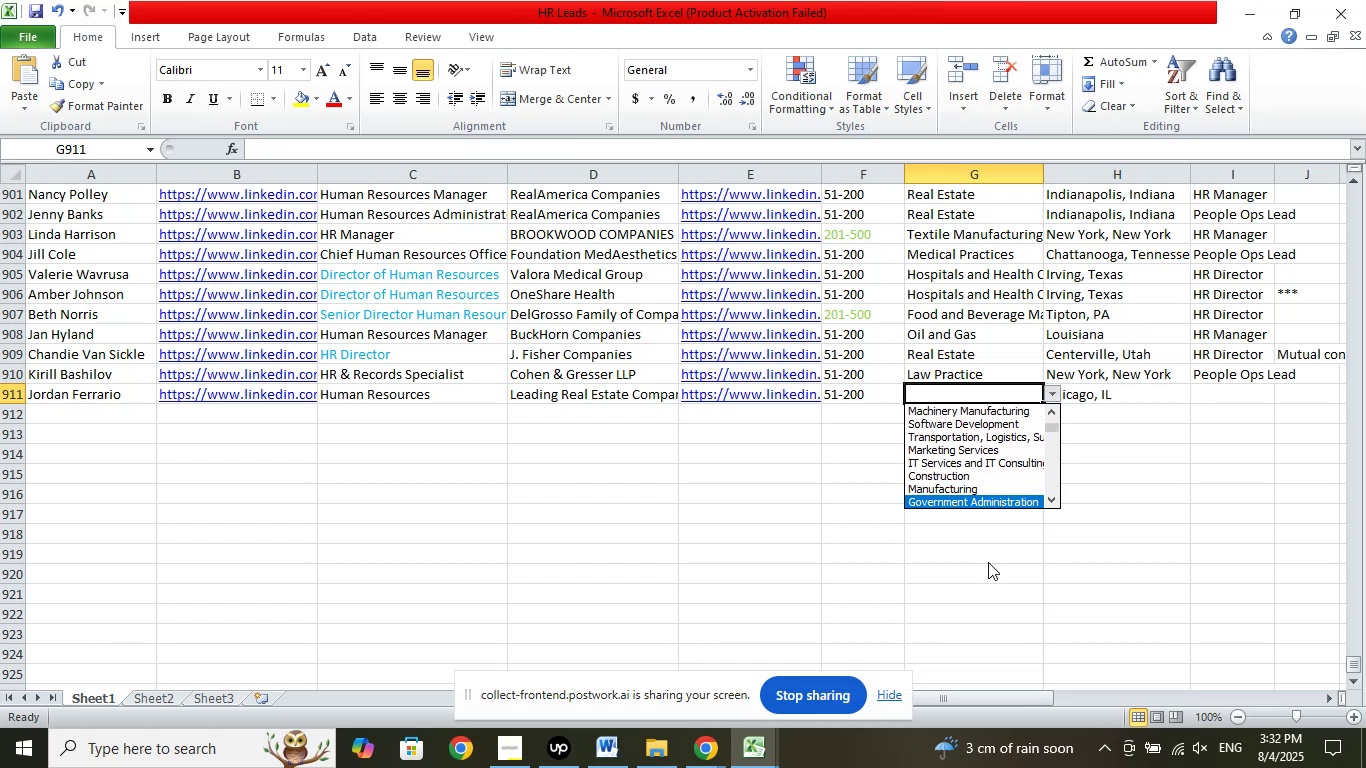 
key(ArrowDown)
 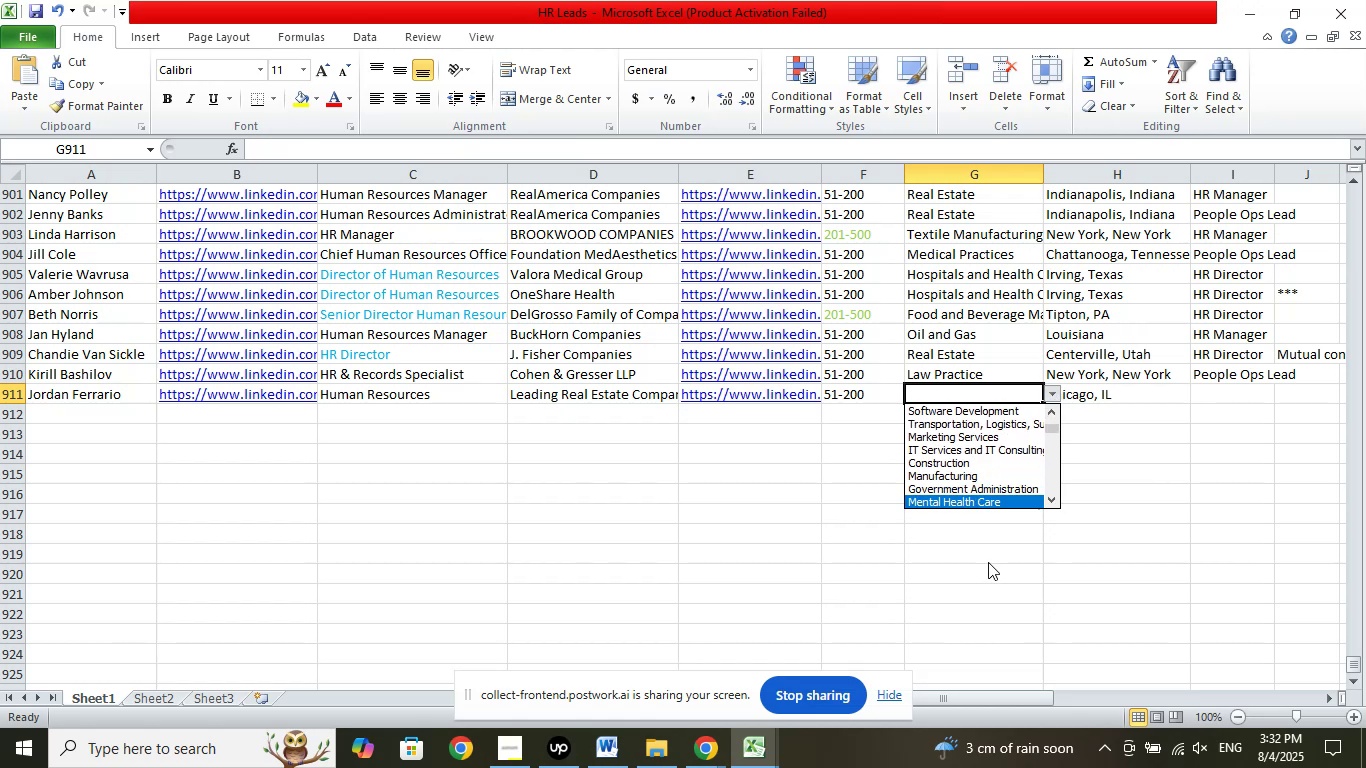 
key(ArrowDown)
 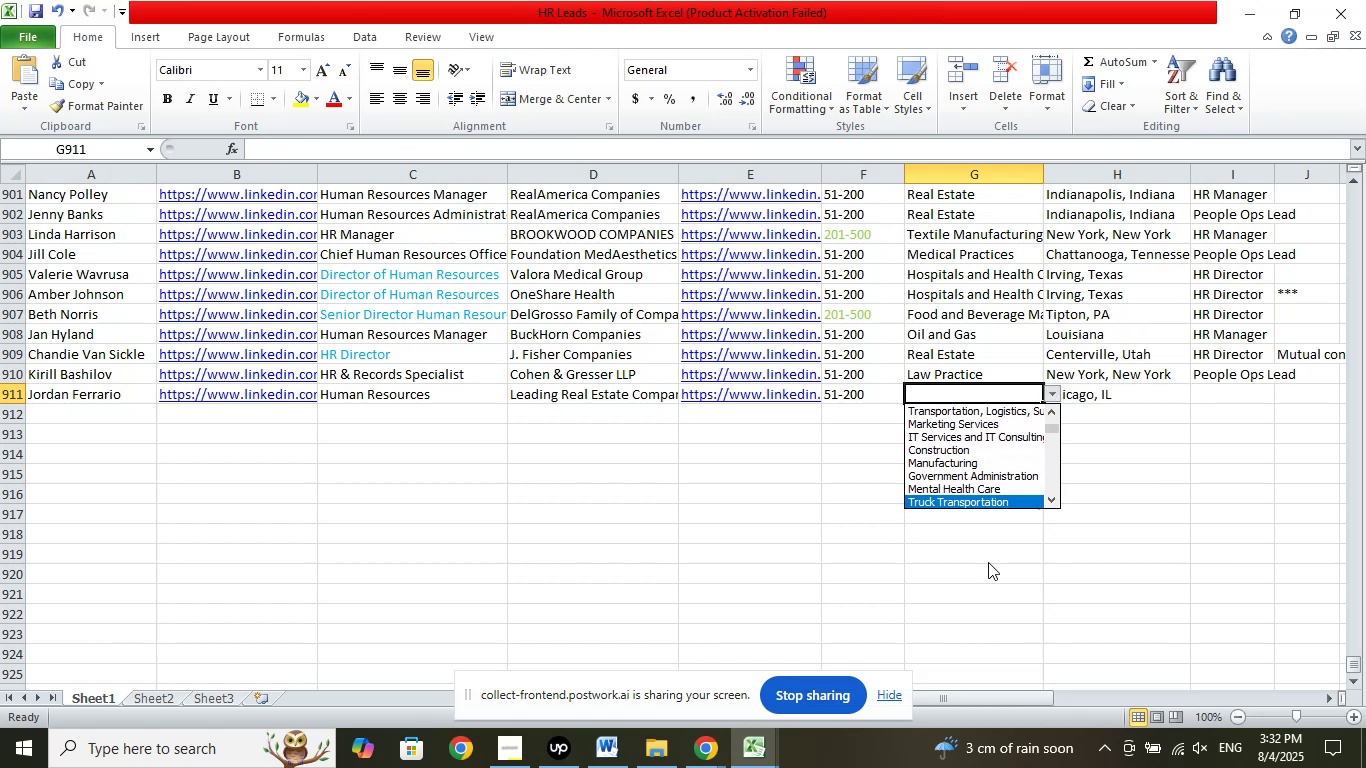 
key(ArrowDown)
 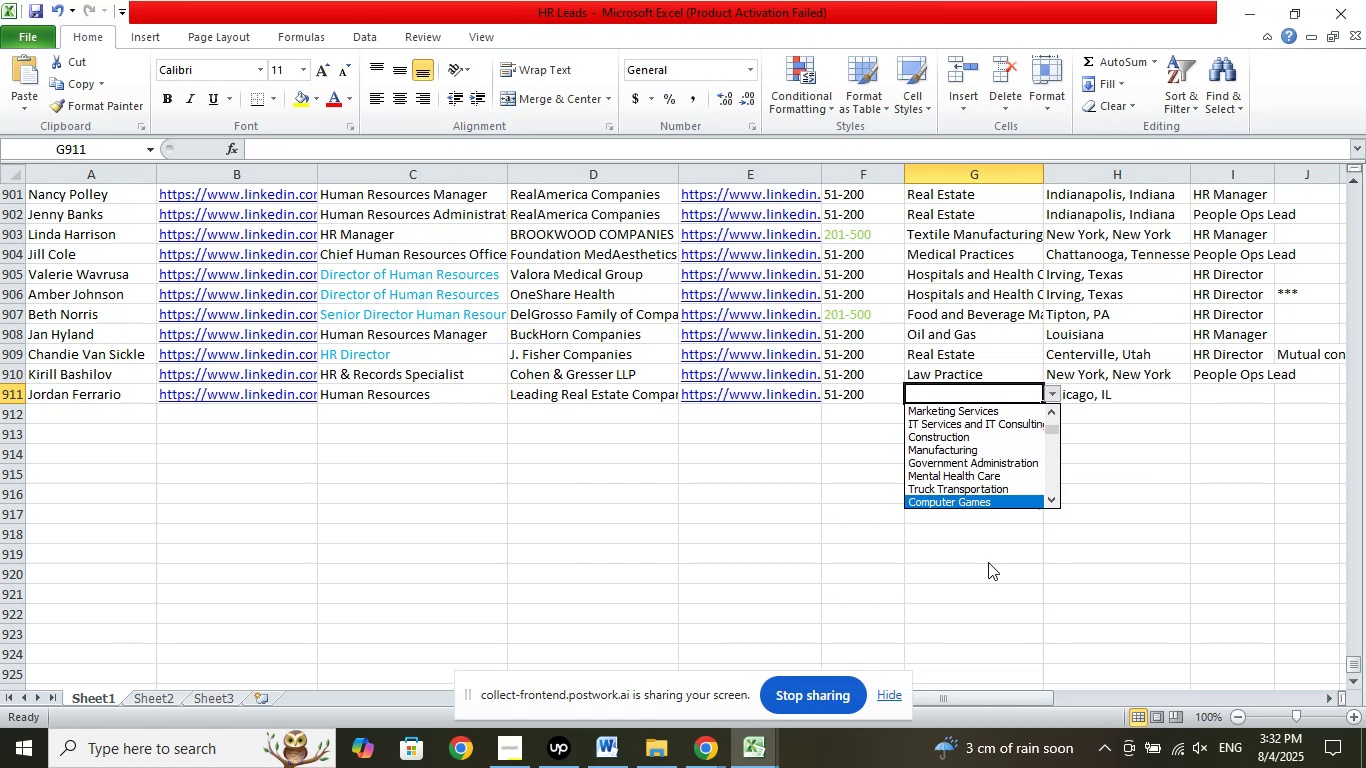 
key(ArrowDown)
 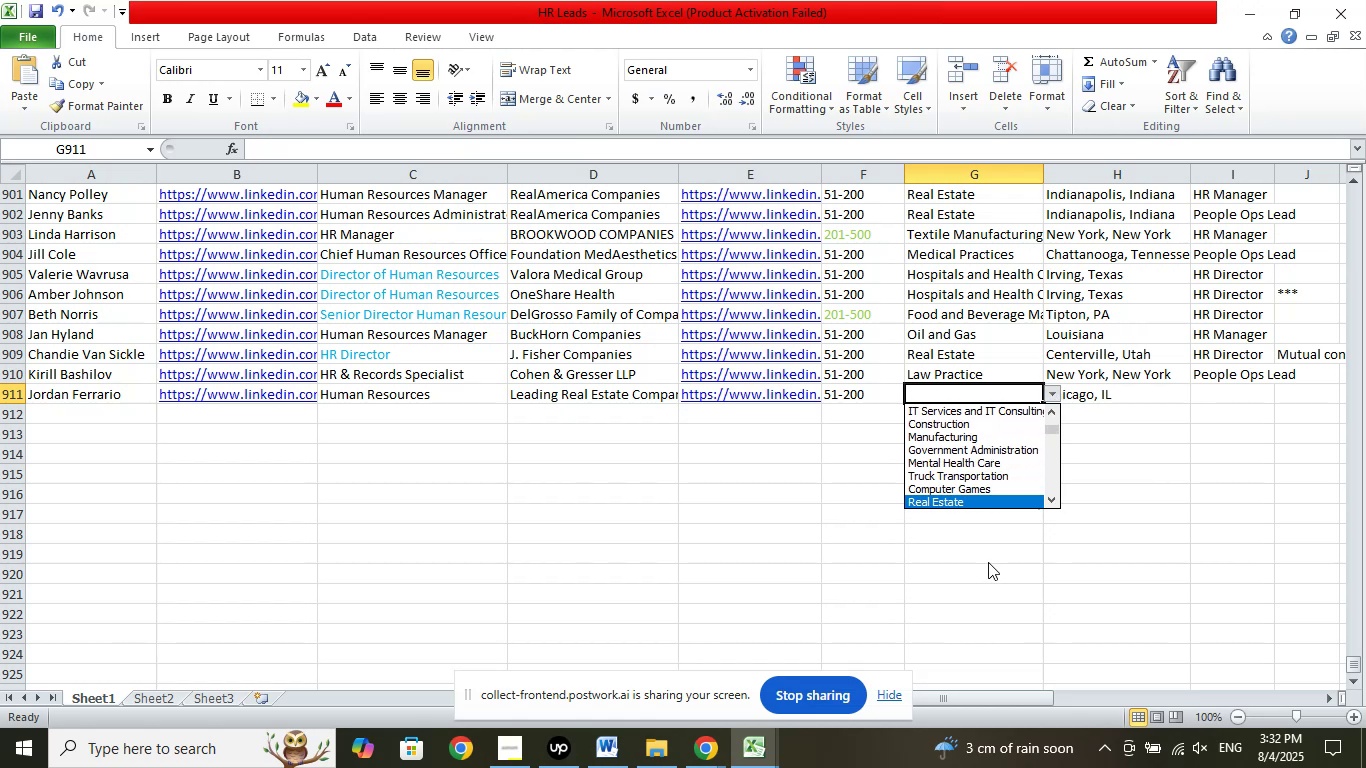 
key(ArrowDown)
 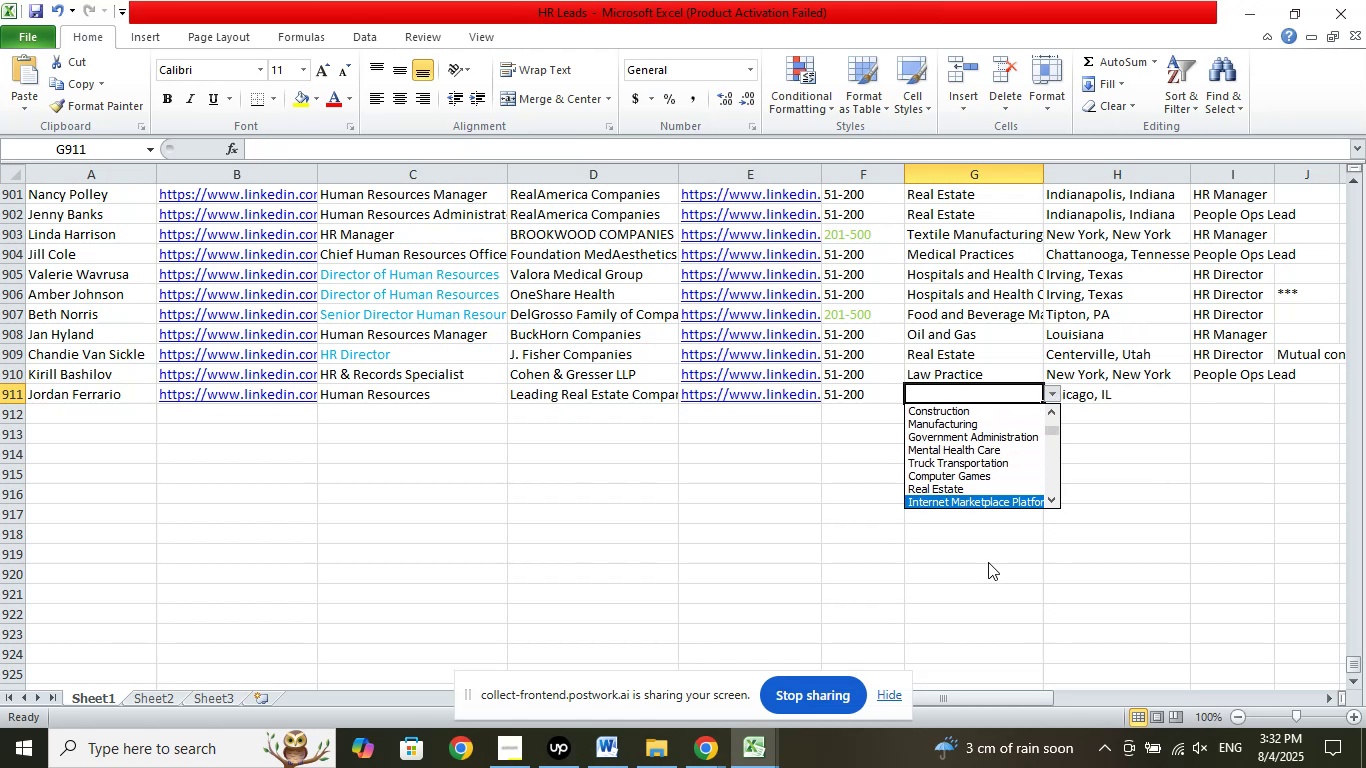 
key(ArrowDown)
 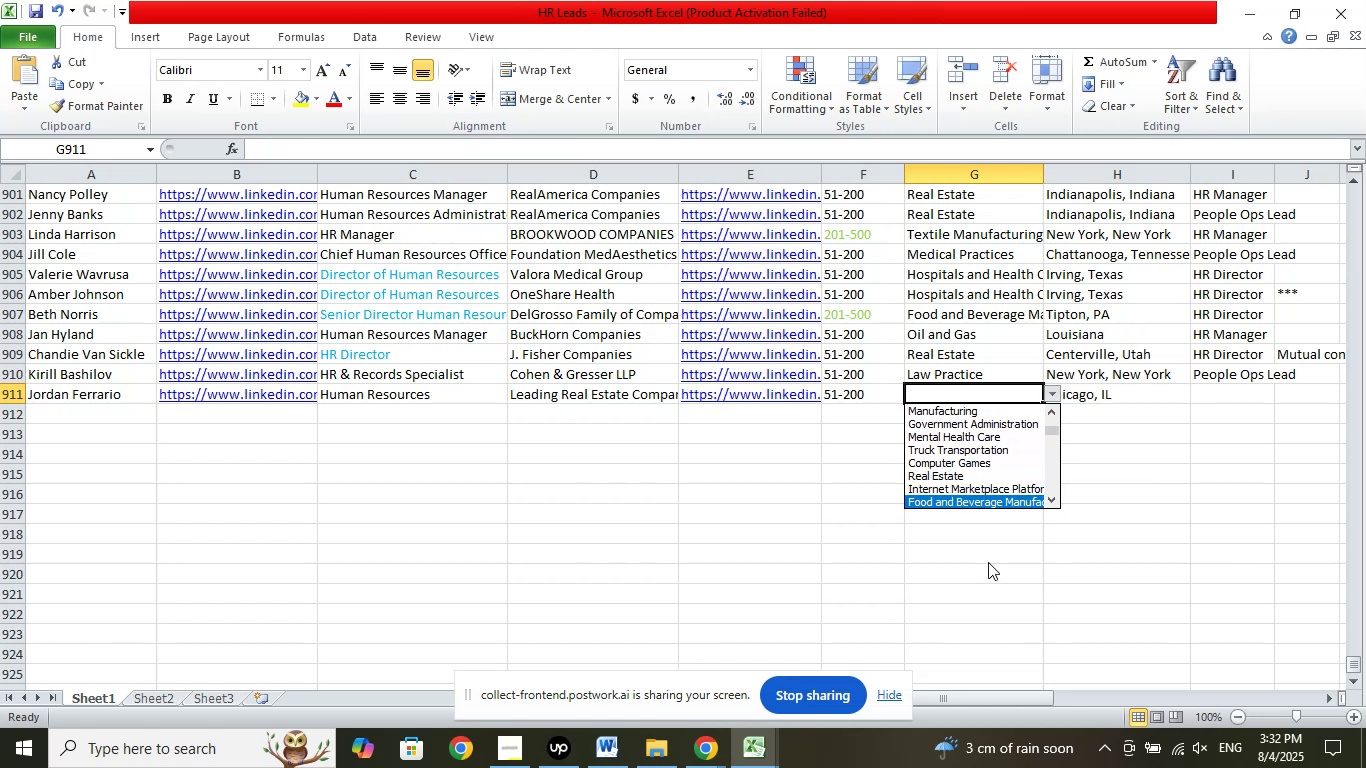 
key(ArrowUp)
 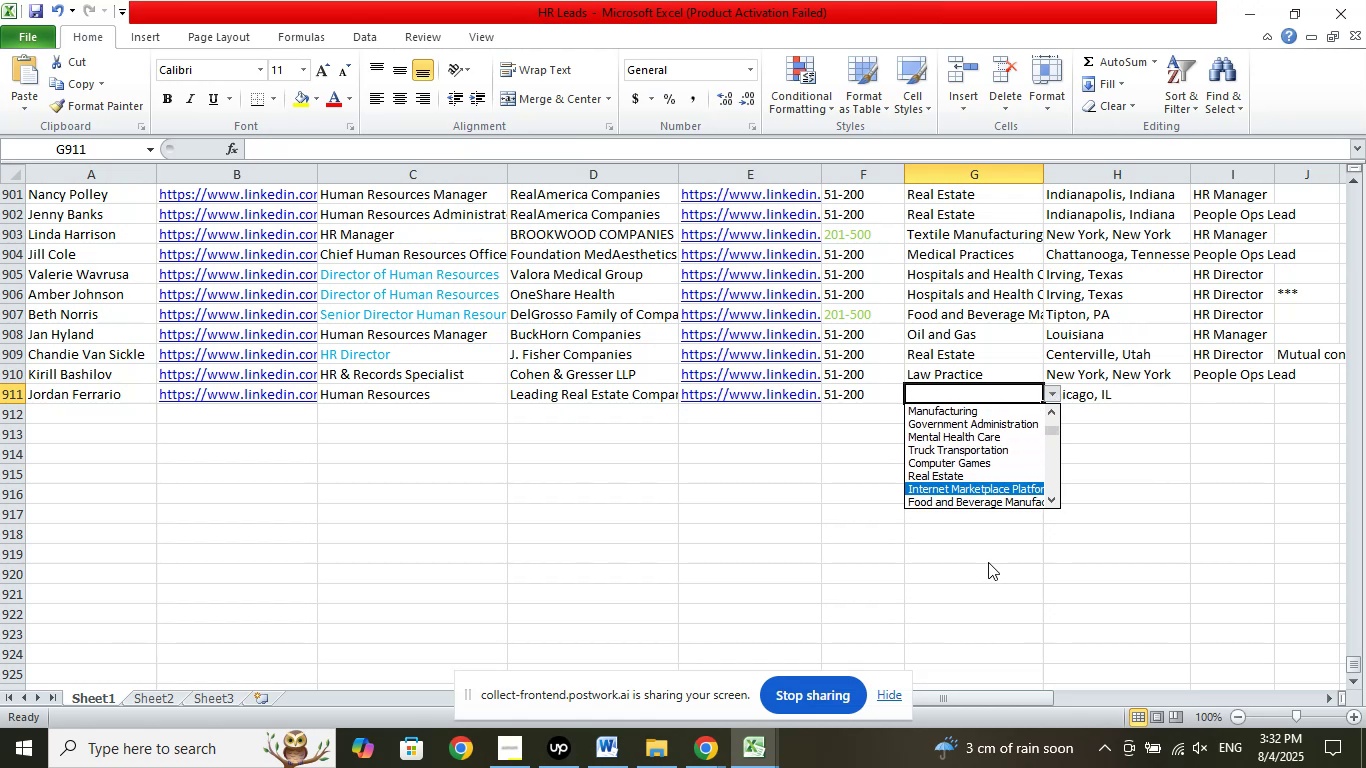 
key(ArrowUp)
 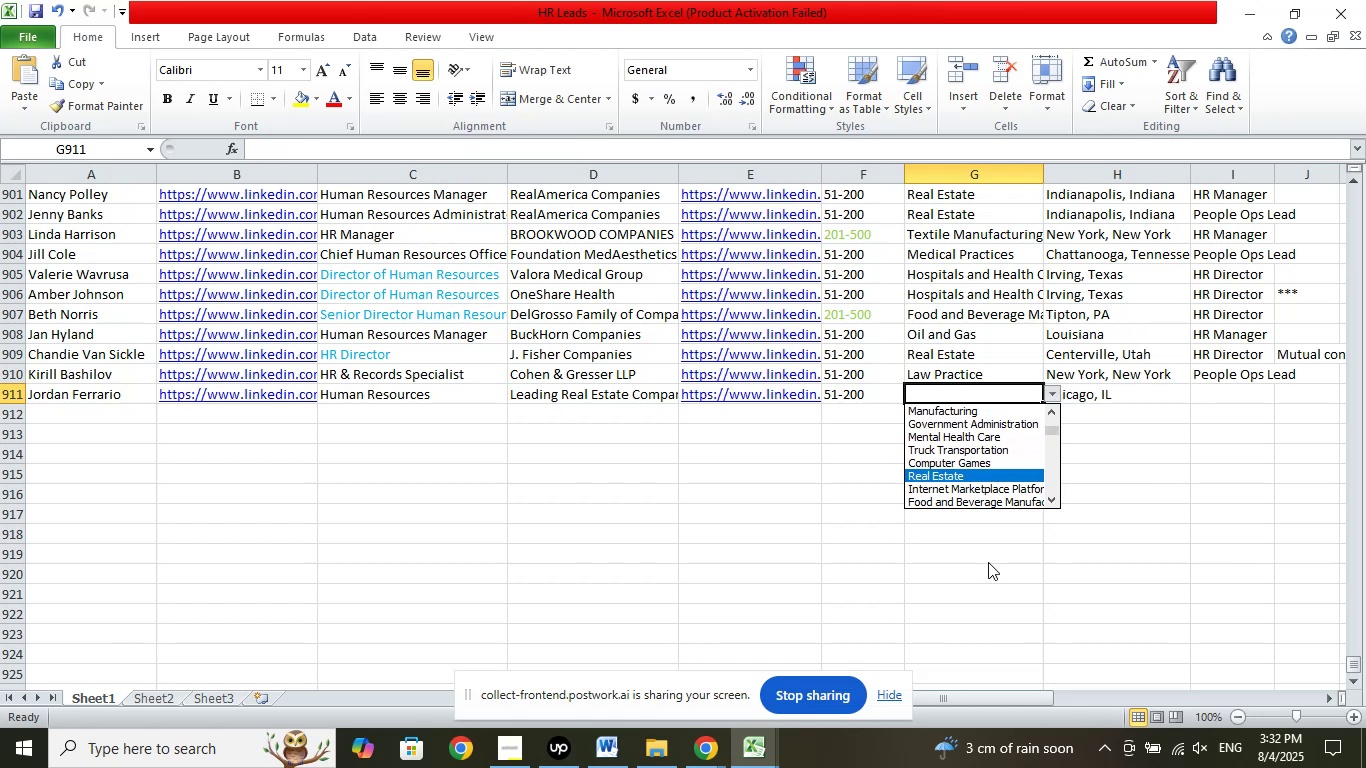 
key(Enter)
 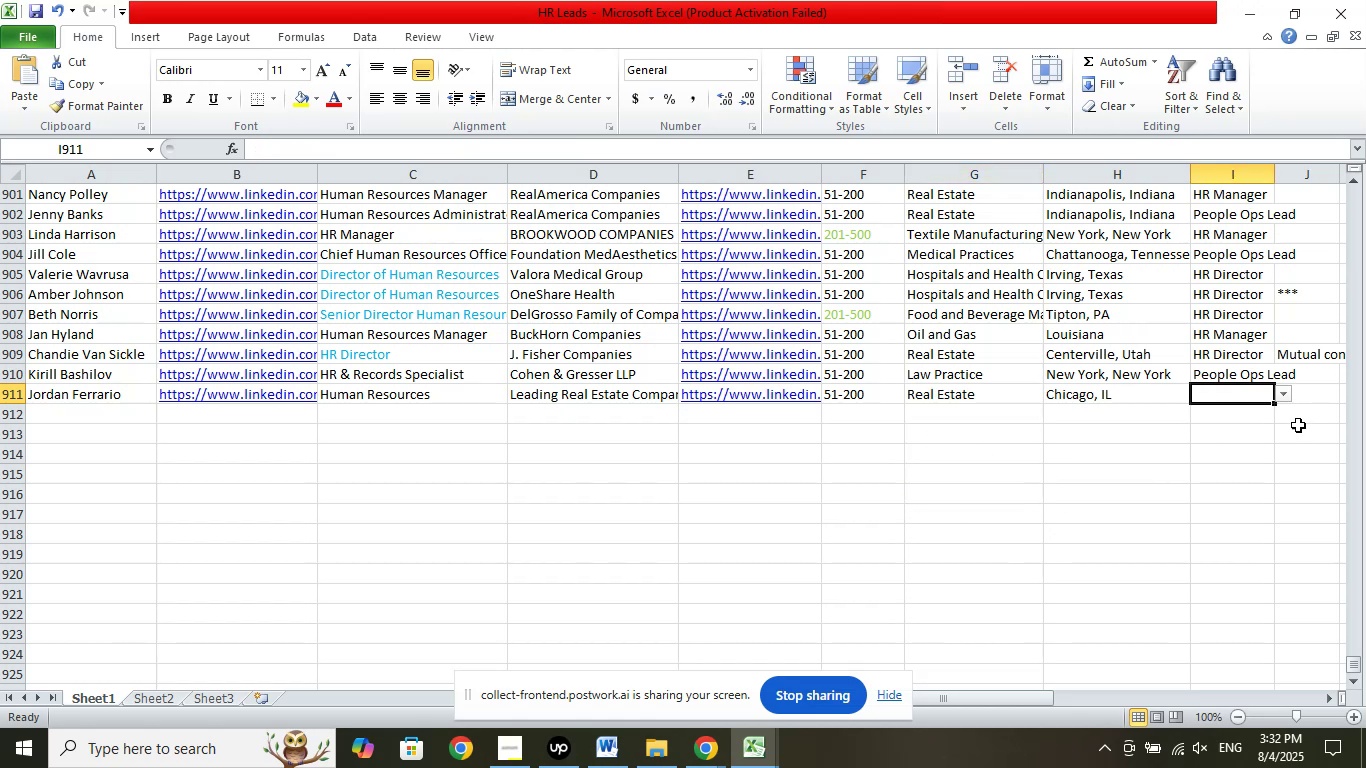 
left_click([1287, 393])
 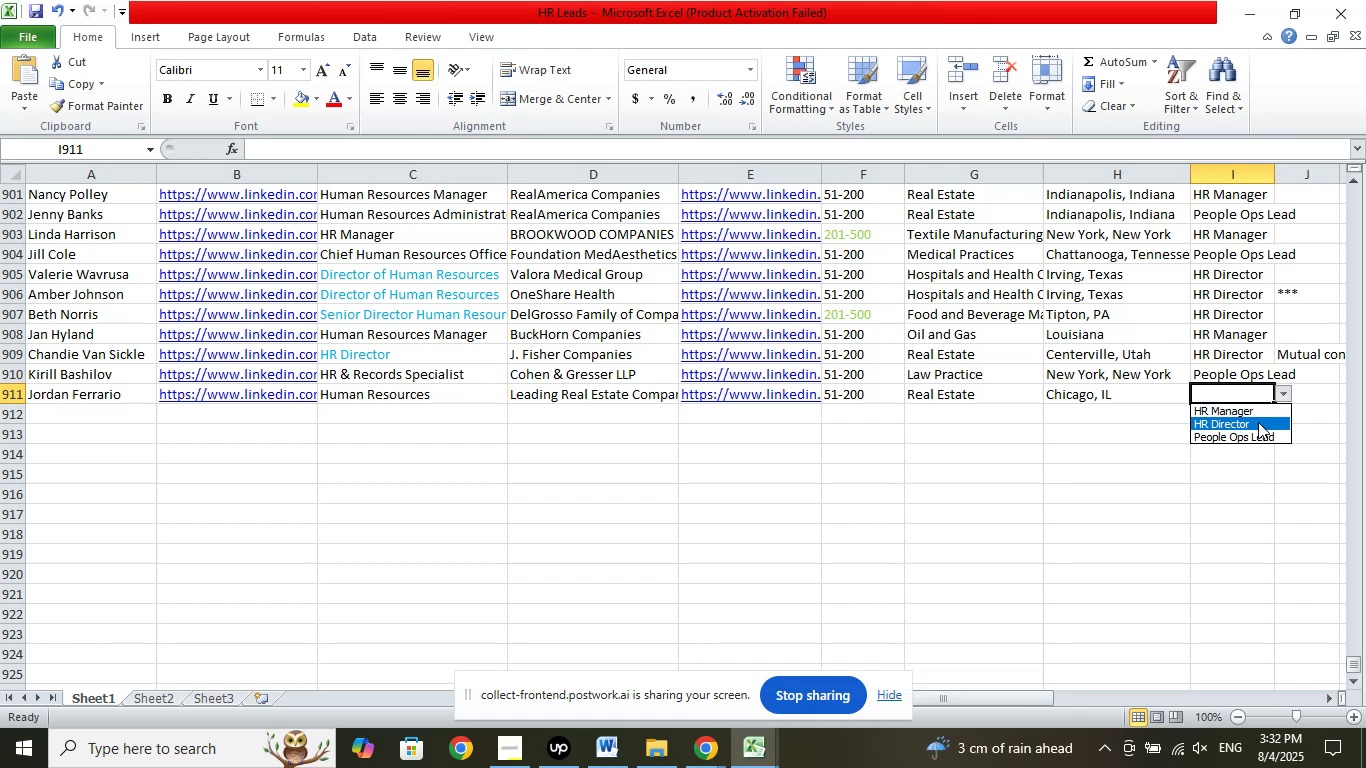 
left_click([1252, 437])
 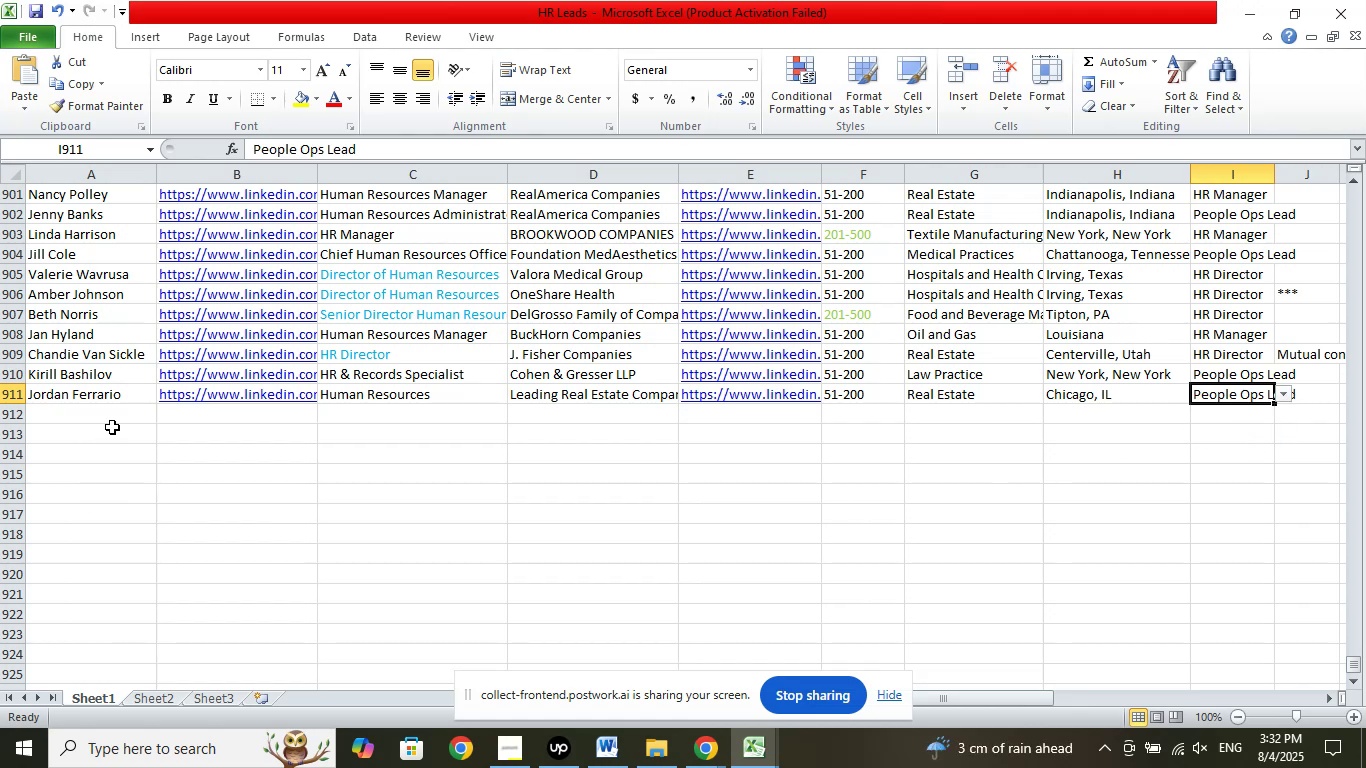 
left_click([116, 414])
 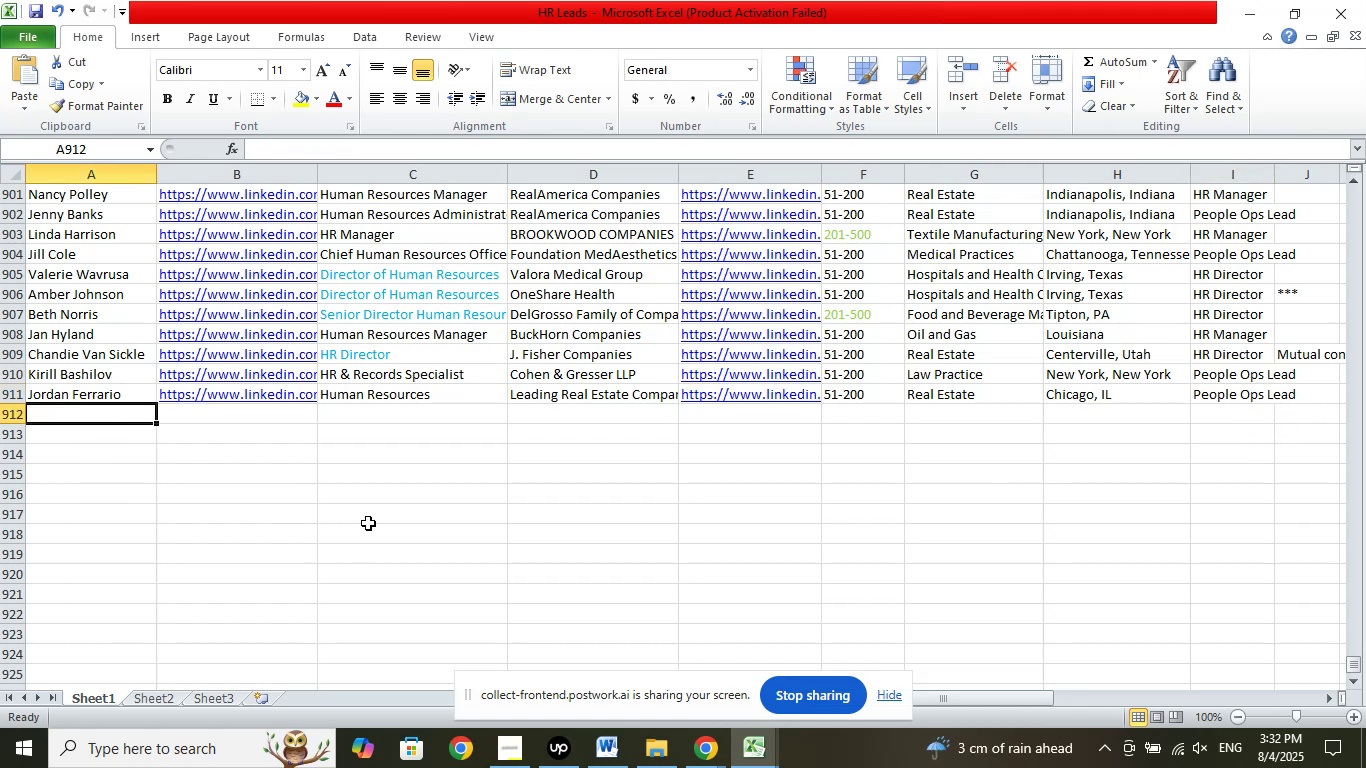 
scroll: coordinate [386, 472], scroll_direction: down, amount: 2.0
 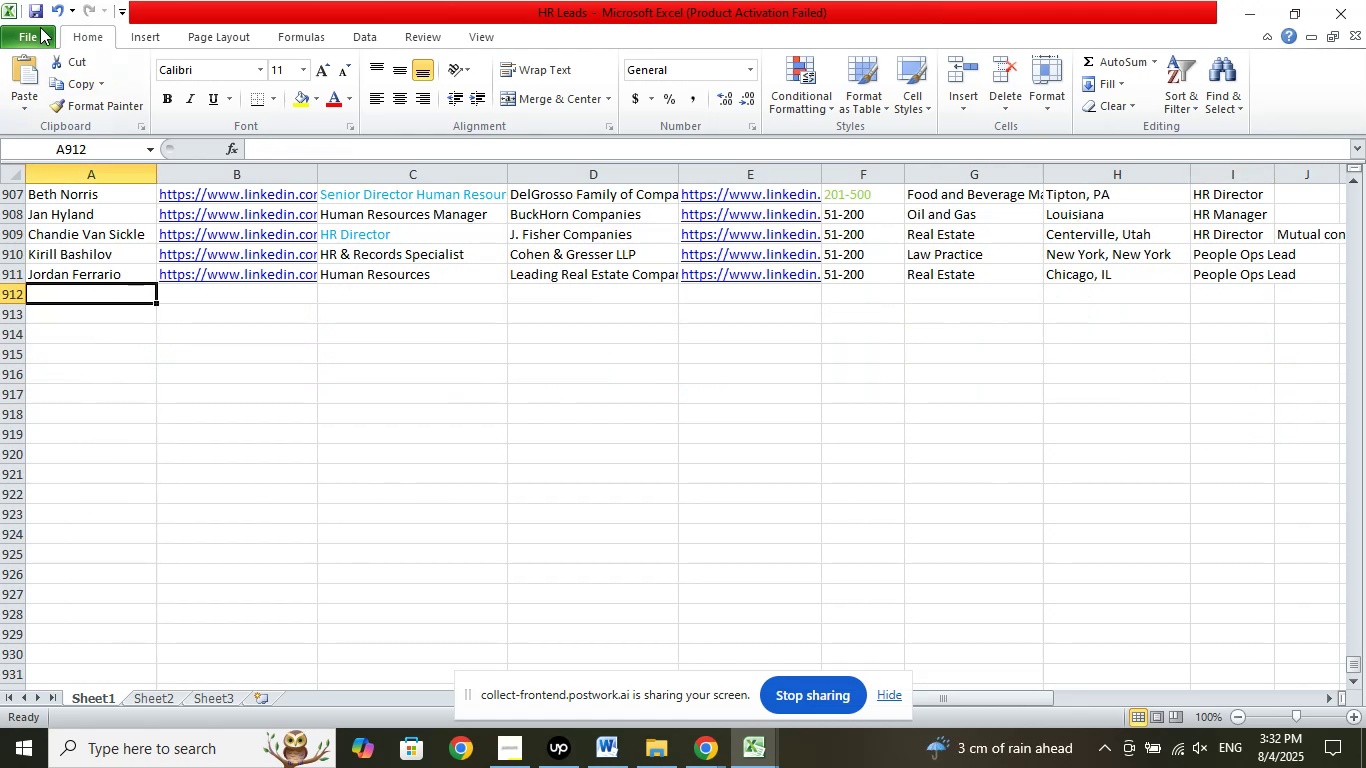 
left_click([43, 8])
 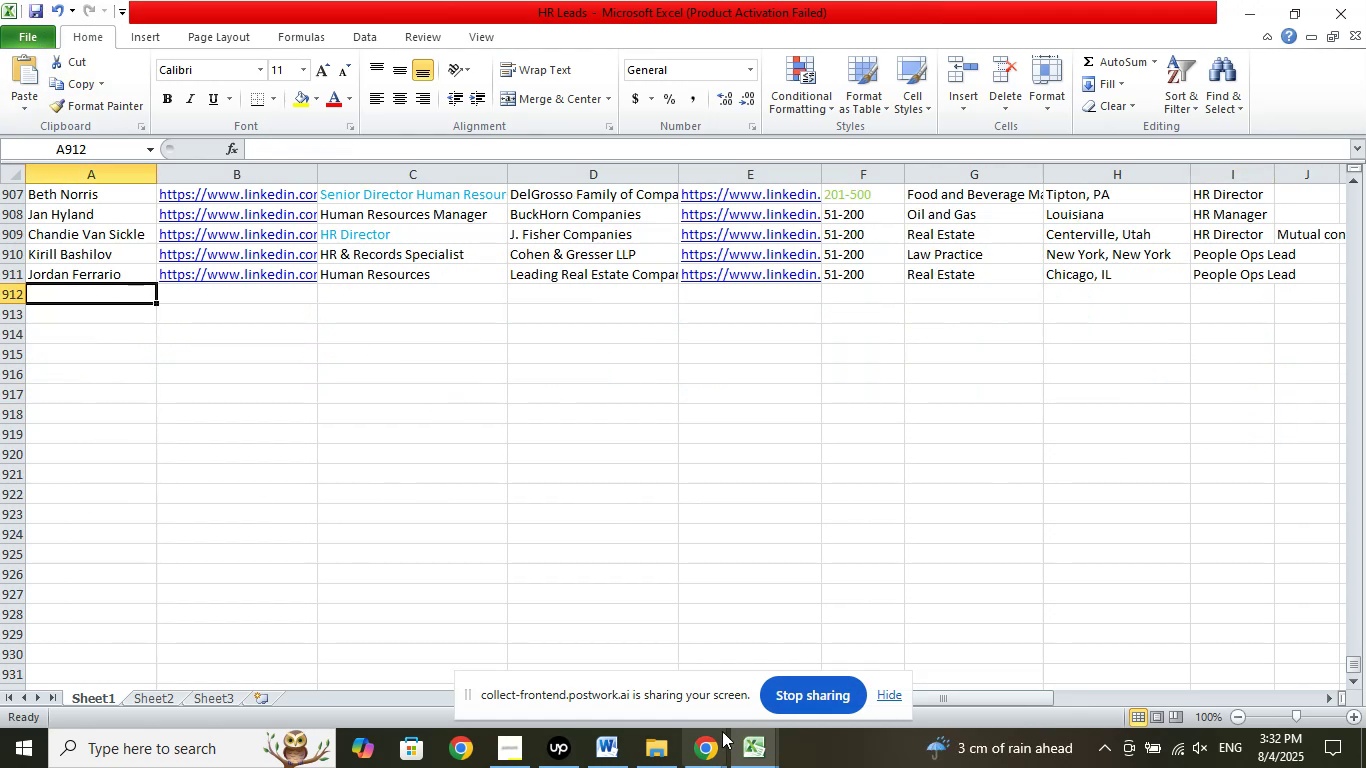 
left_click([706, 737])
 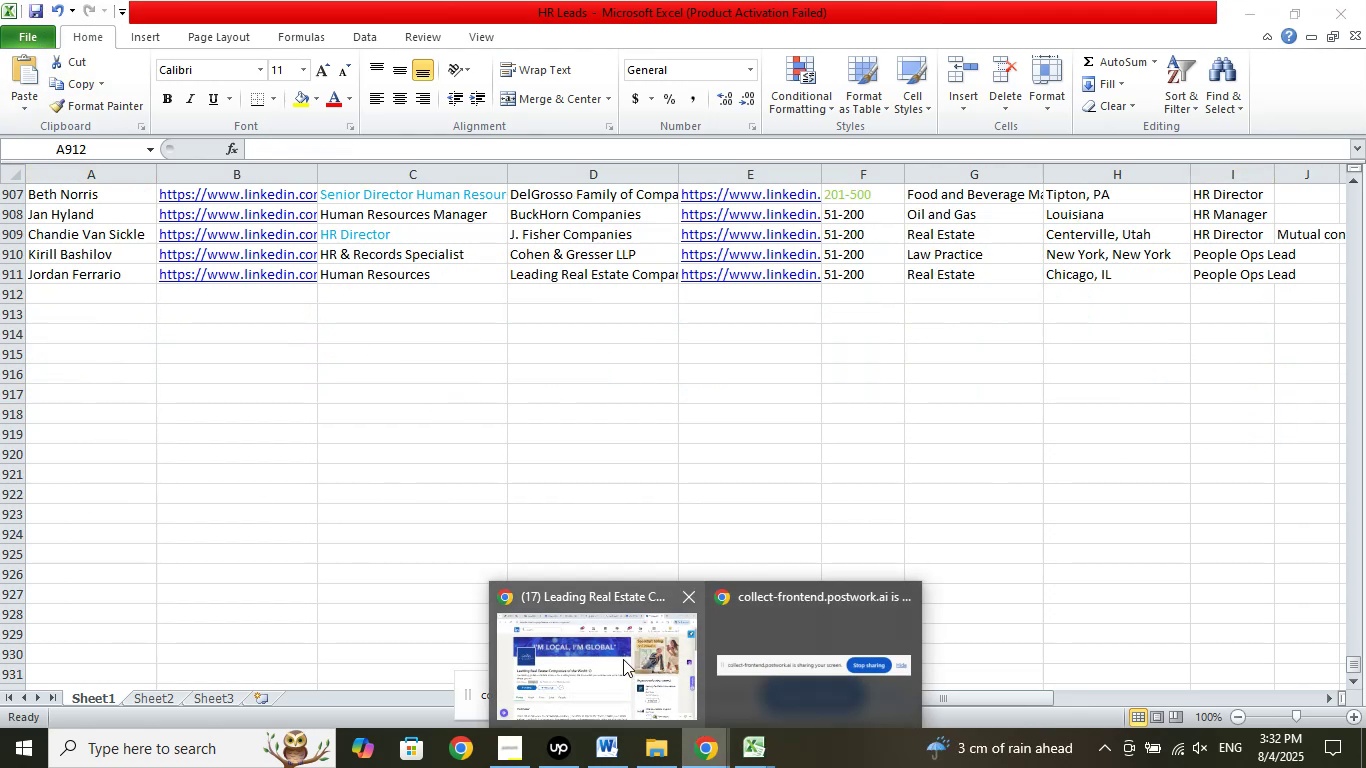 
left_click([623, 658])
 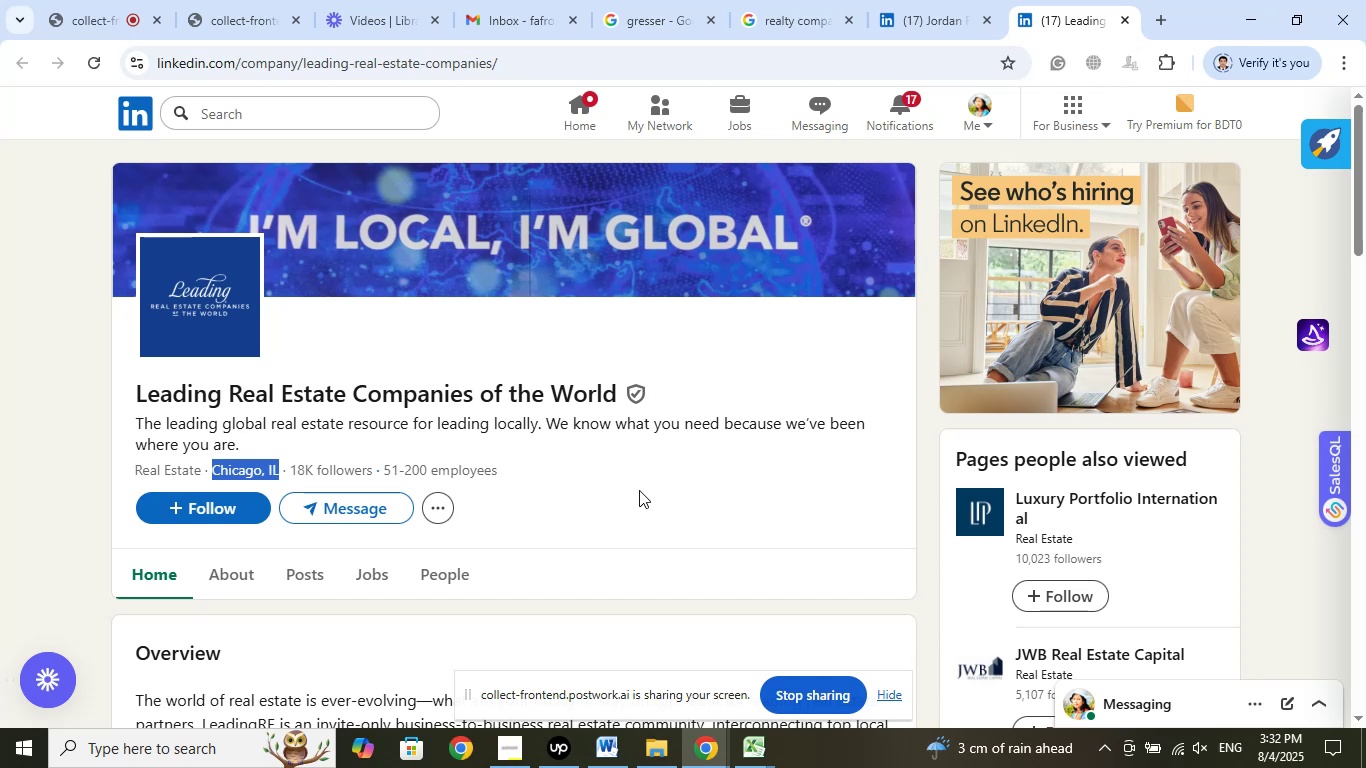 
left_click([953, 0])
 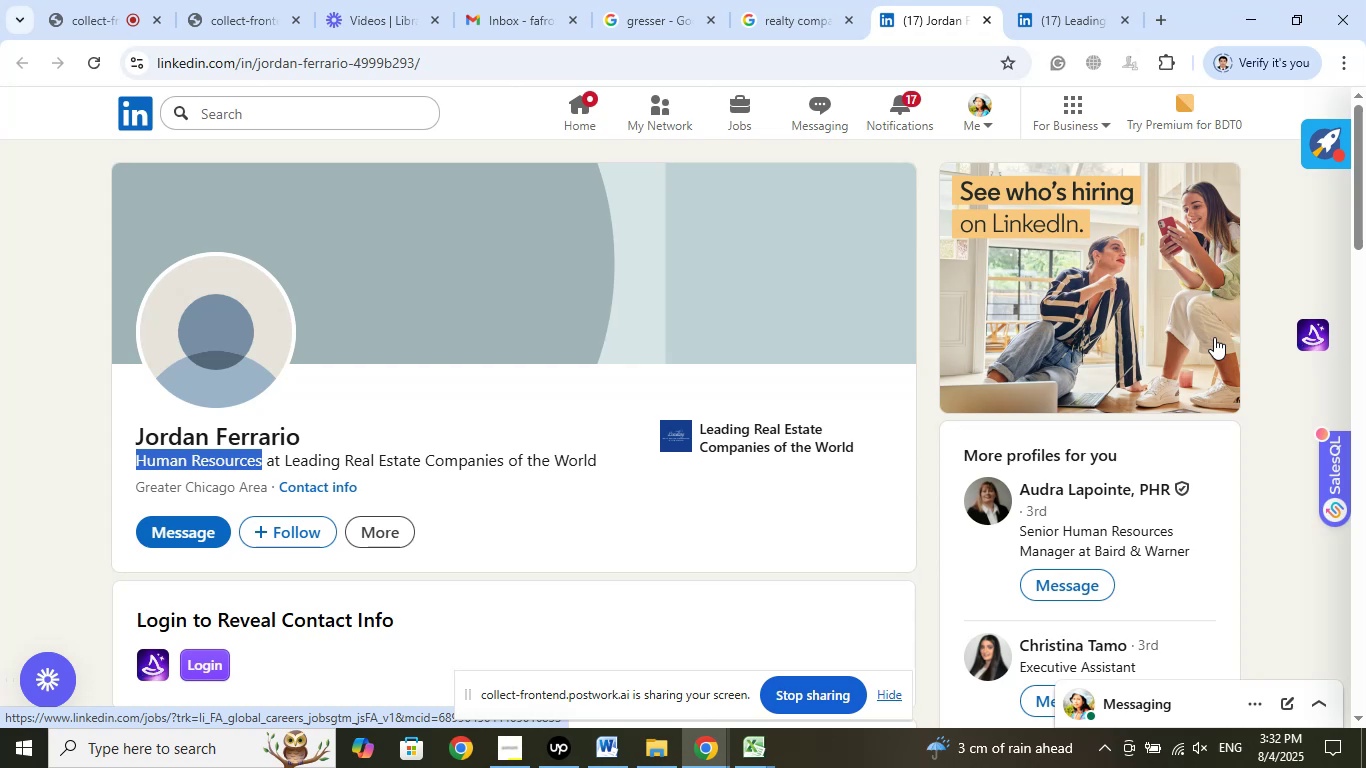 
wait(17.38)
 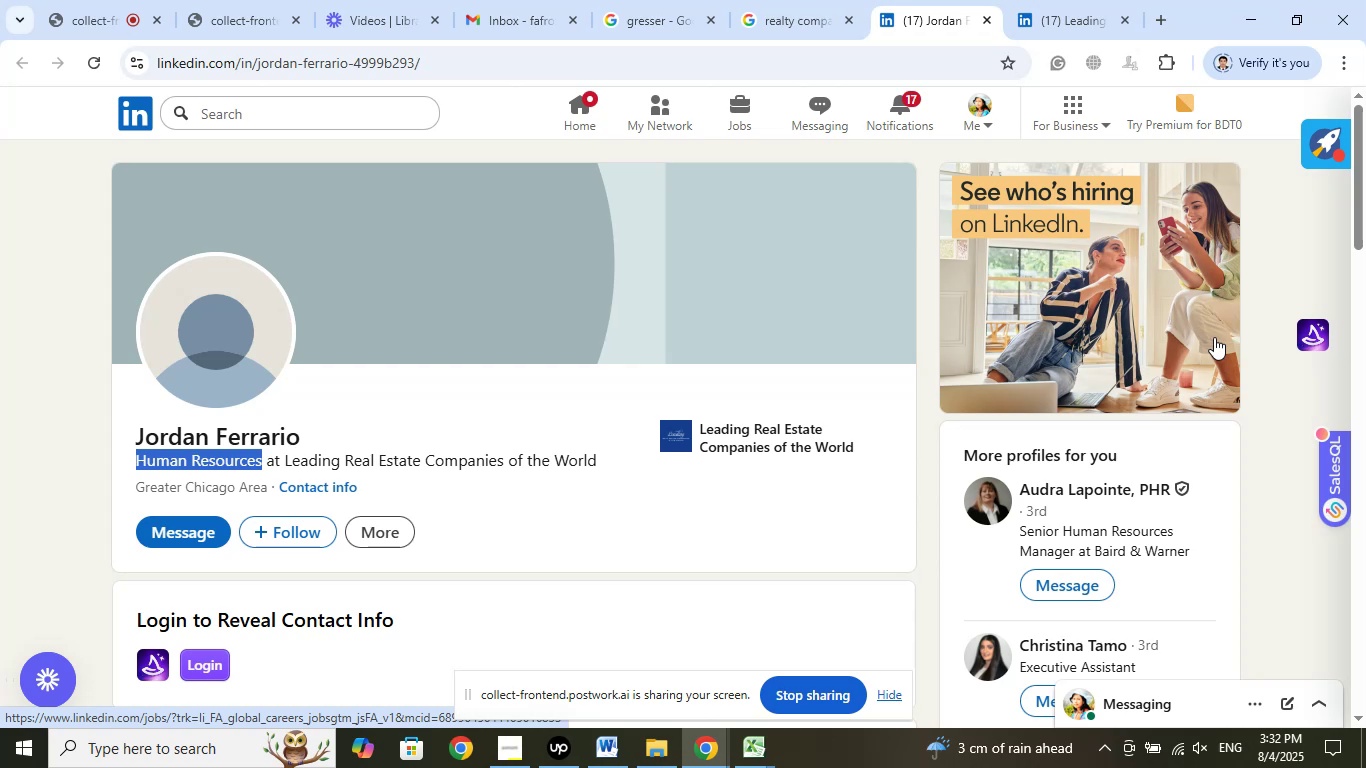 
left_click([1089, 0])
 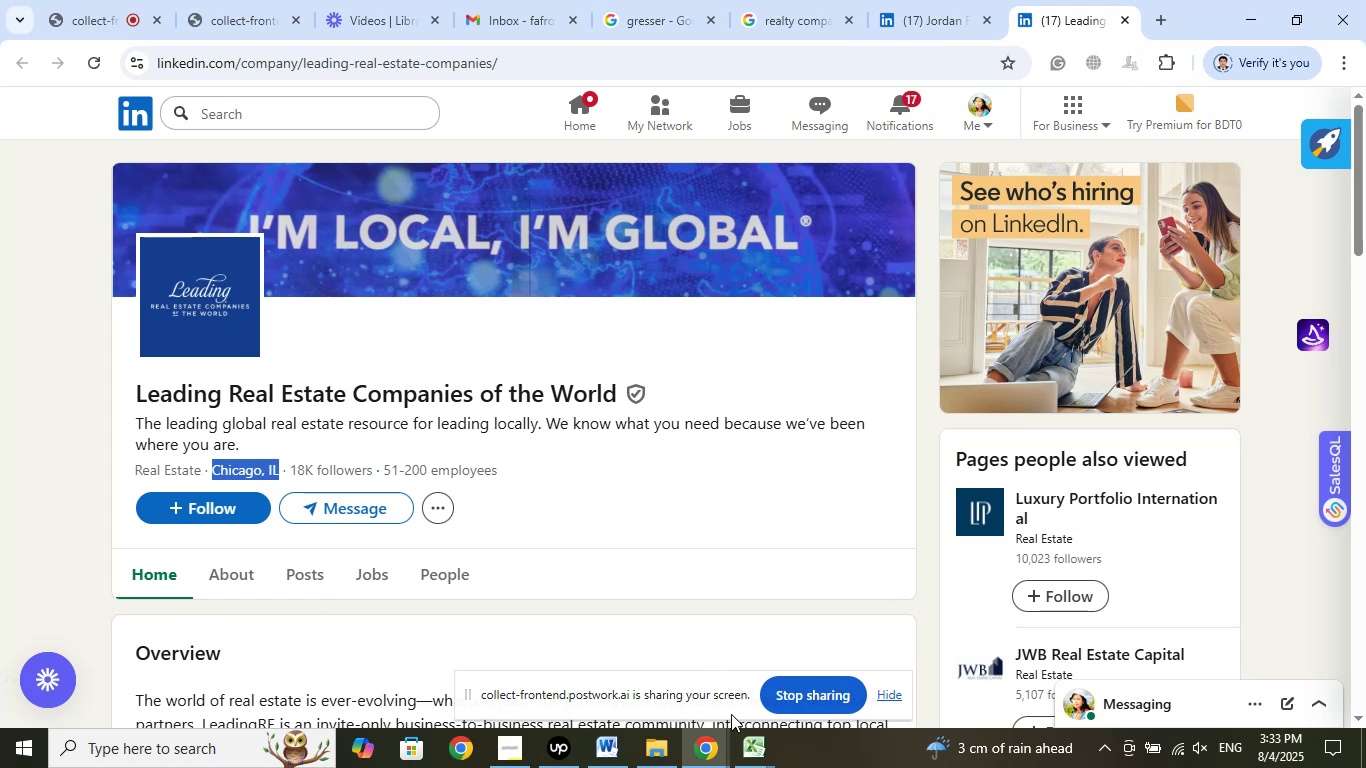 
left_click([763, 753])
 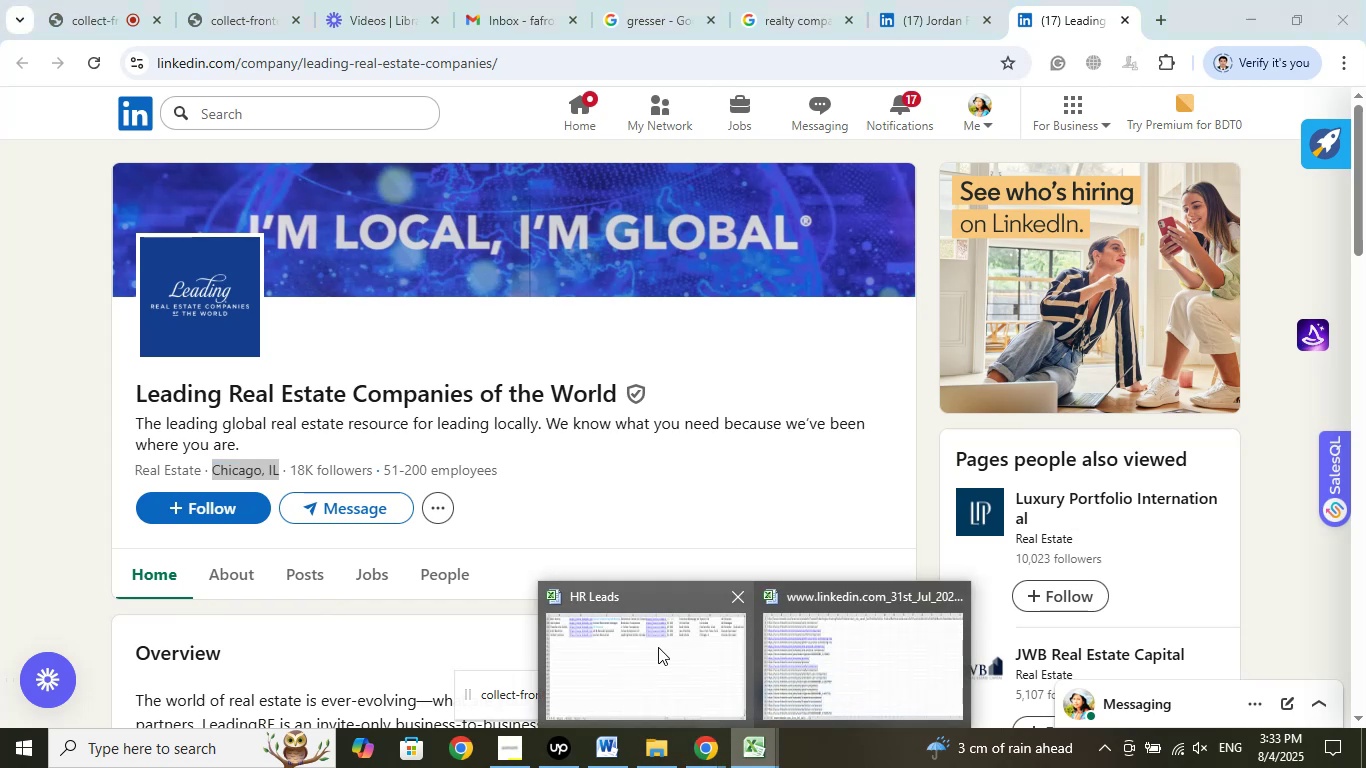 
left_click([657, 646])
 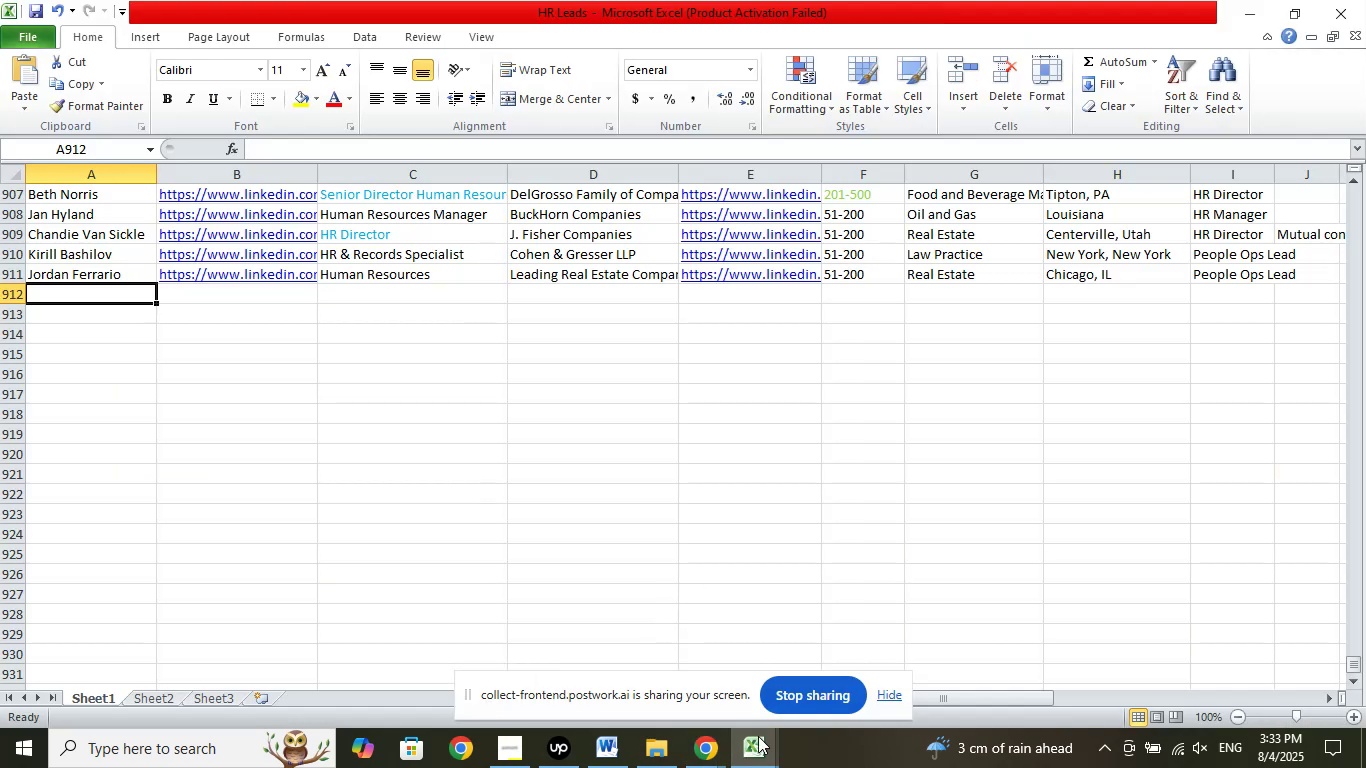 
left_click([763, 753])
 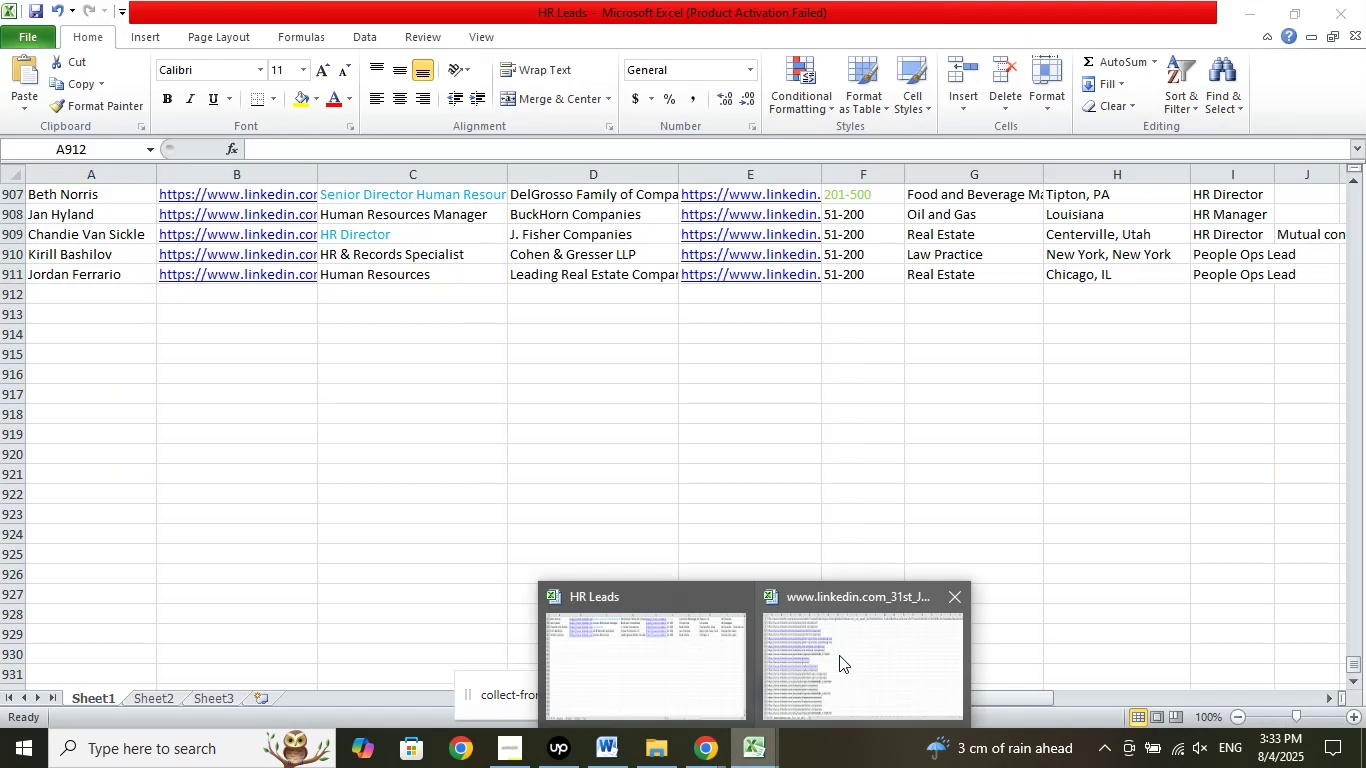 
left_click([839, 655])
 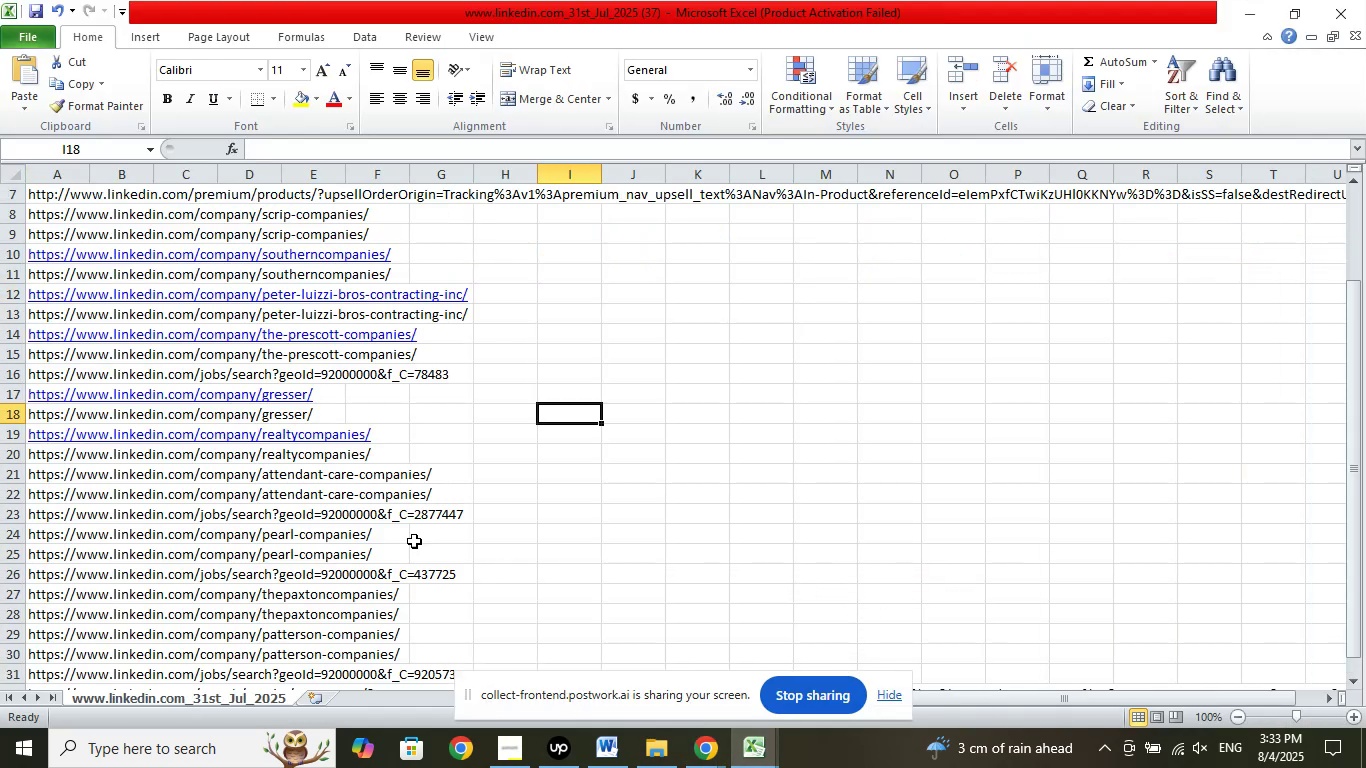 
scroll: coordinate [347, 518], scroll_direction: down, amount: 2.0
 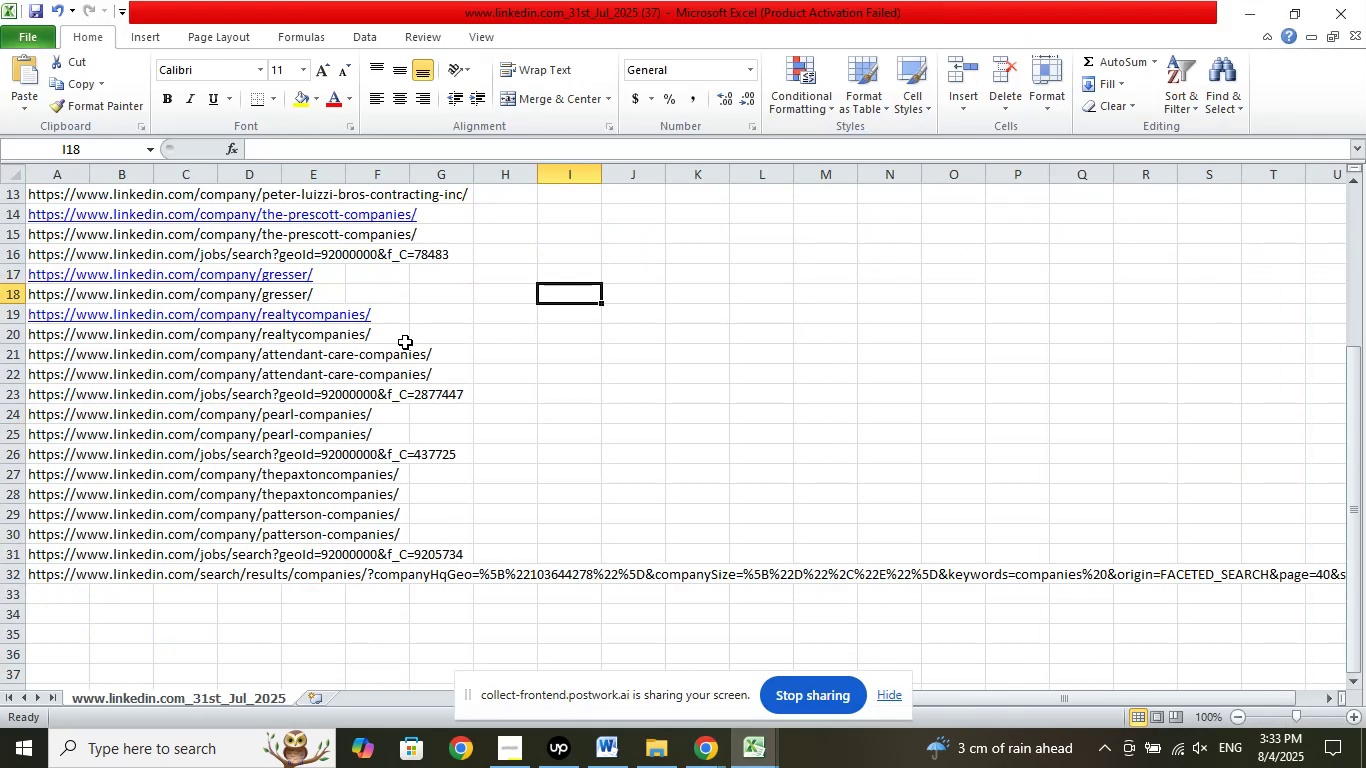 
left_click([399, 356])
 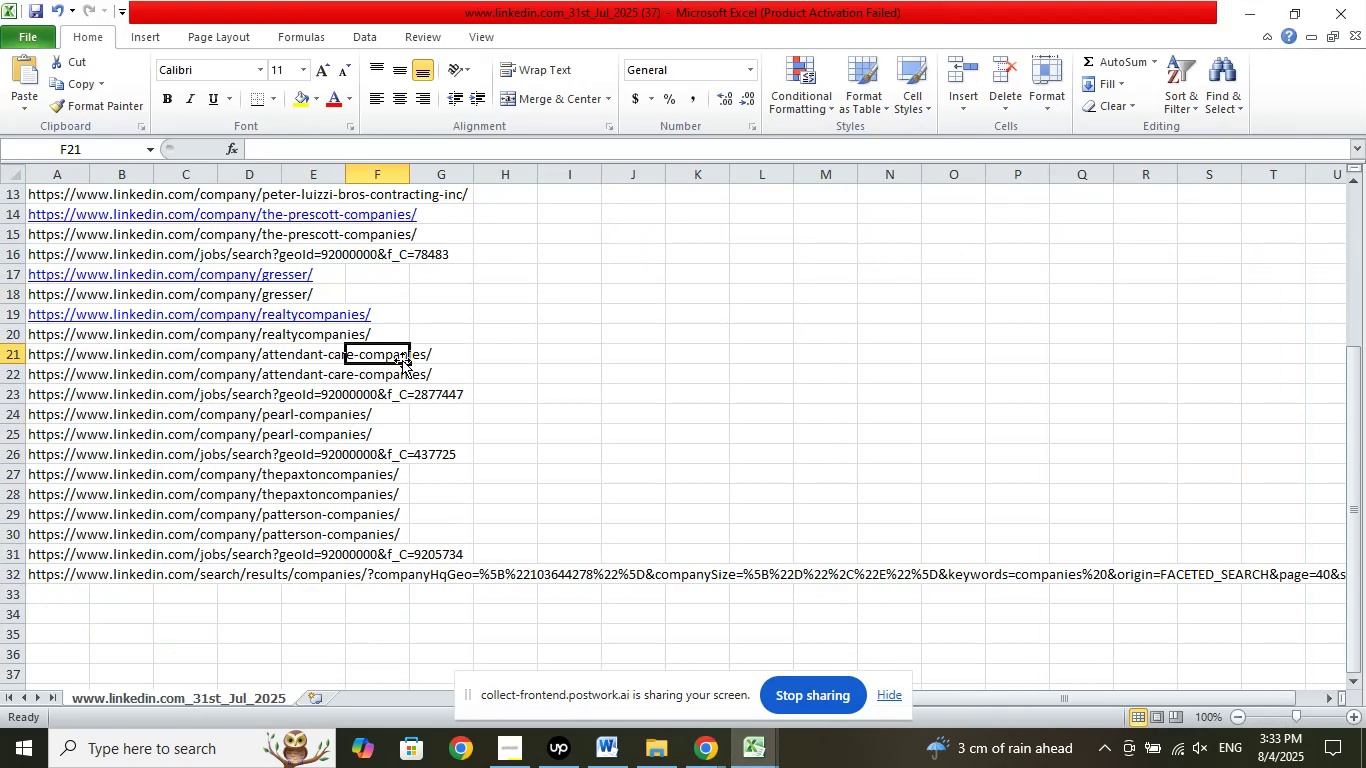 
key(ArrowLeft)
 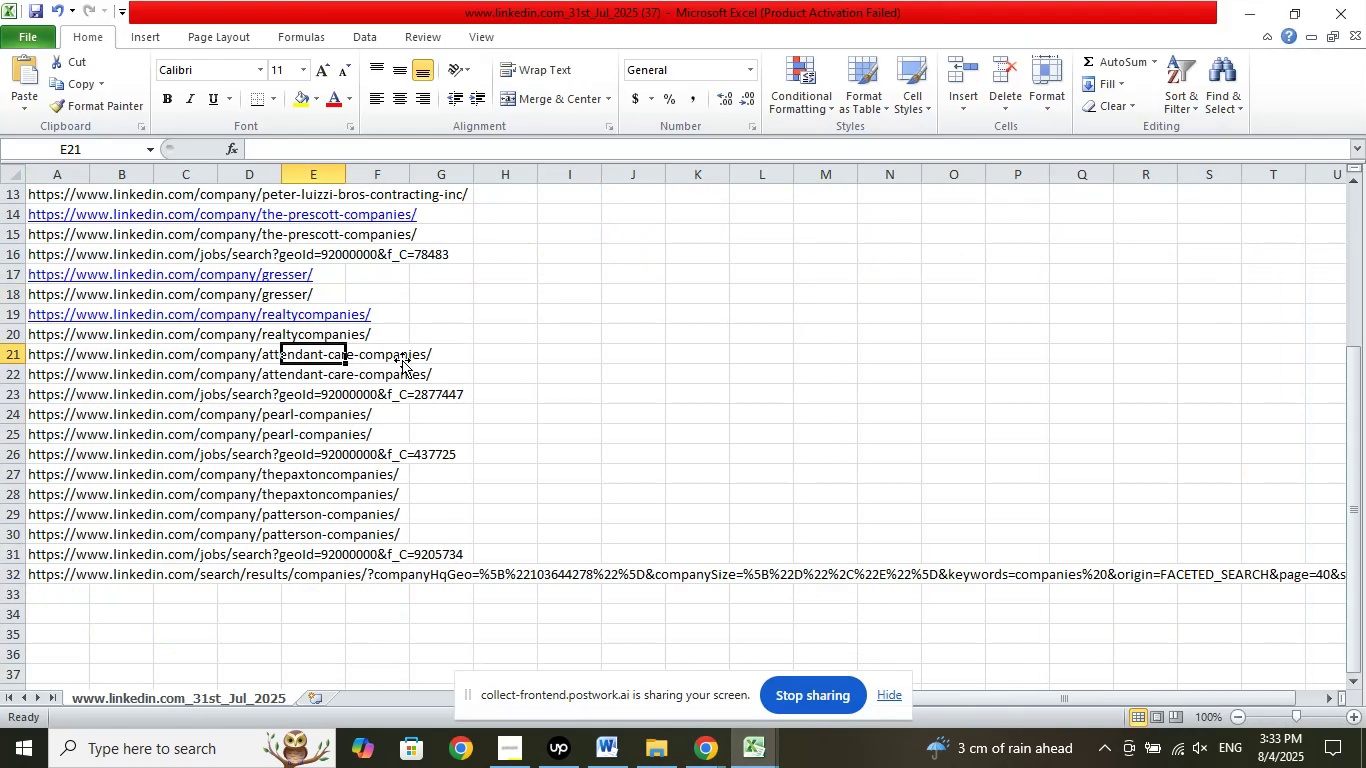 
key(ArrowLeft)
 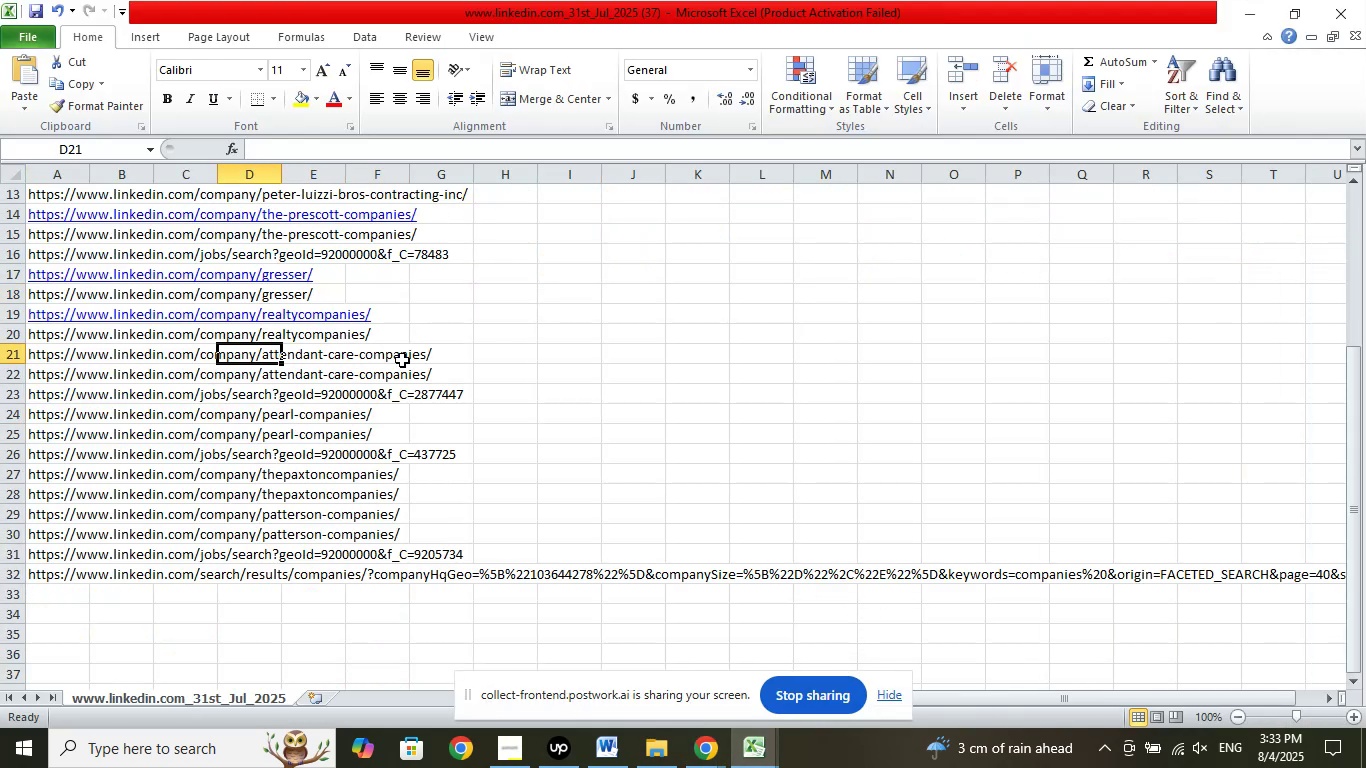 
key(ArrowLeft)
 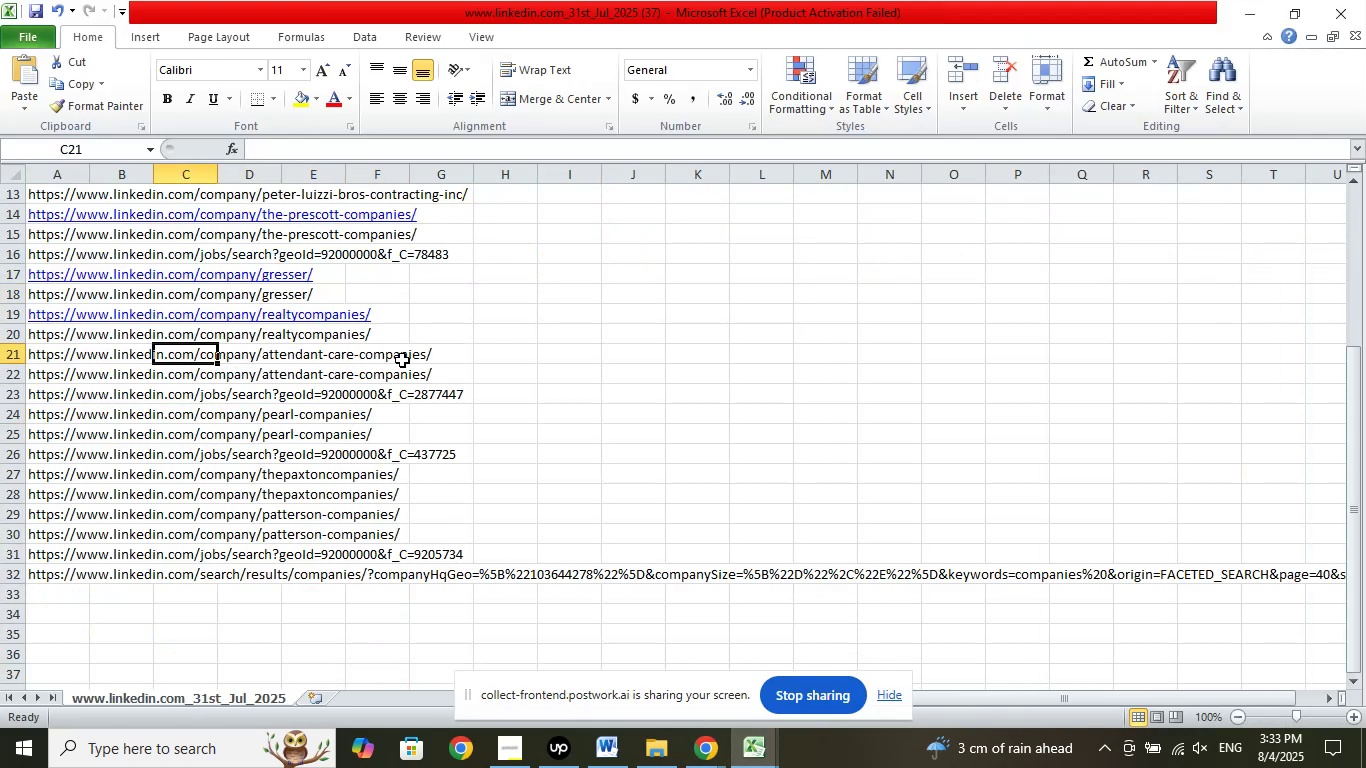 
key(ArrowLeft)
 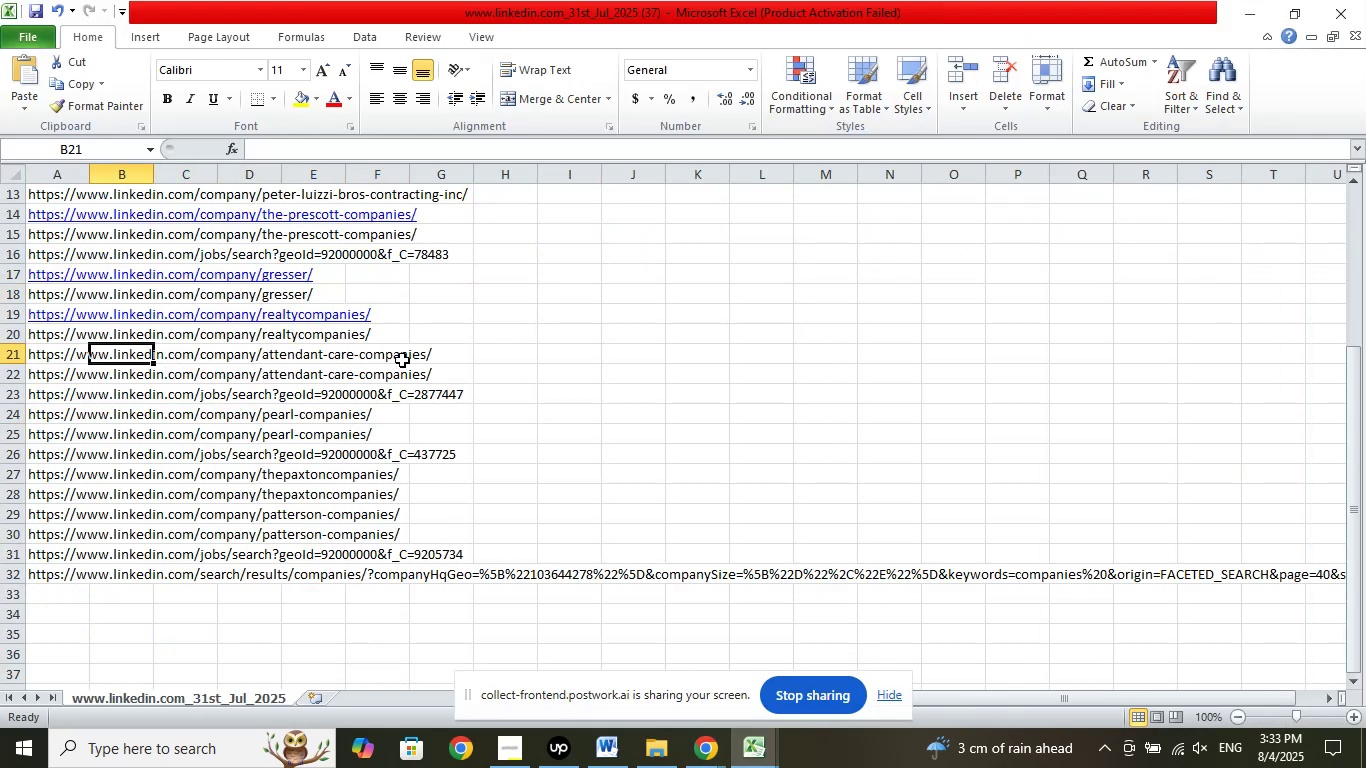 
key(ArrowLeft)
 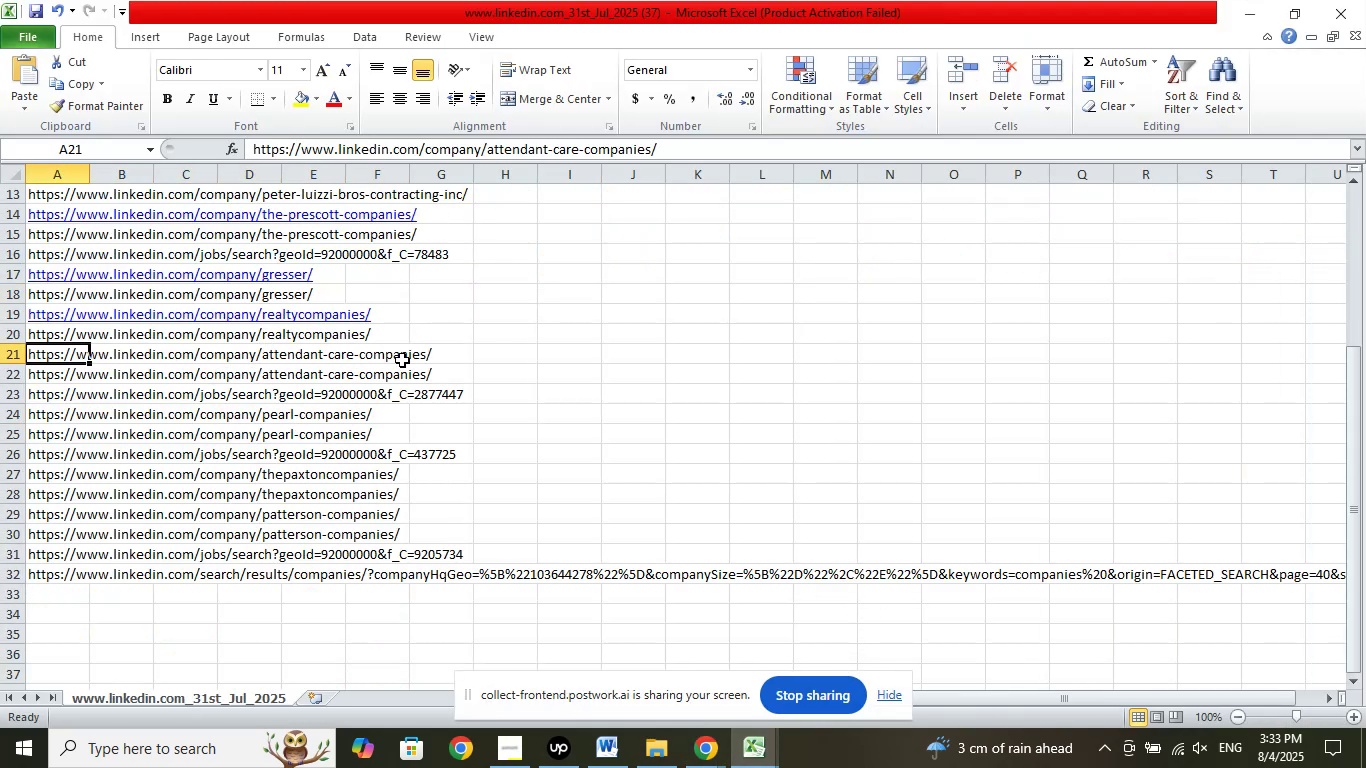 
key(ArrowLeft)
 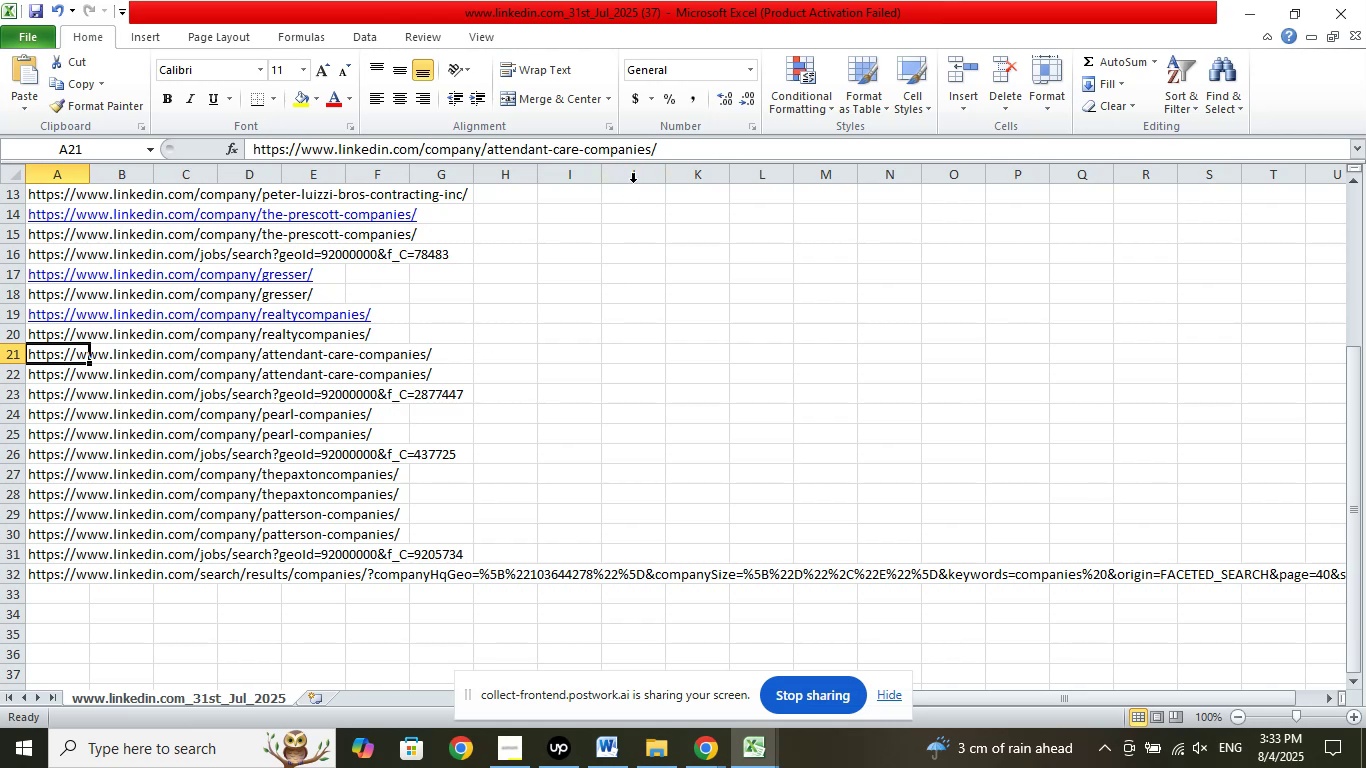 
left_click_drag(start_coordinate=[653, 152], to_coordinate=[490, 146])
 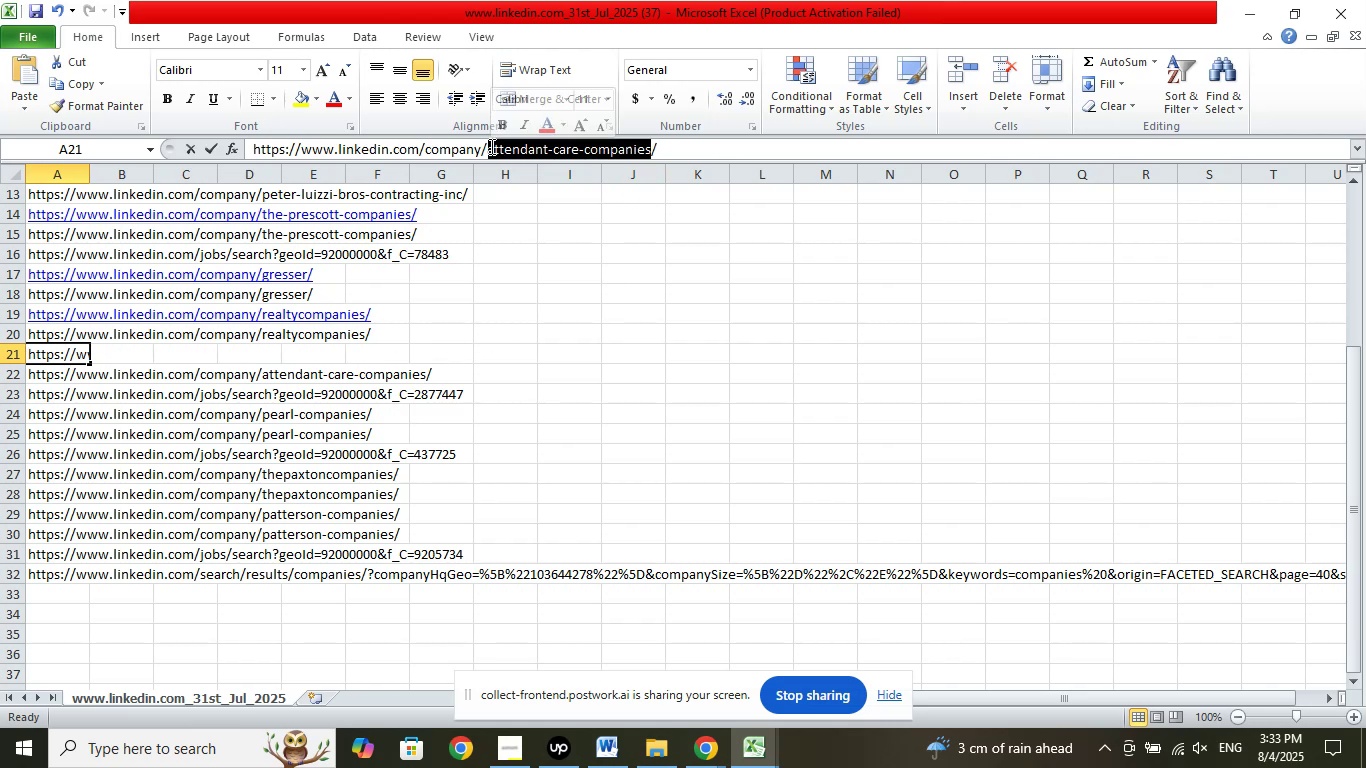 
right_click([490, 146])
 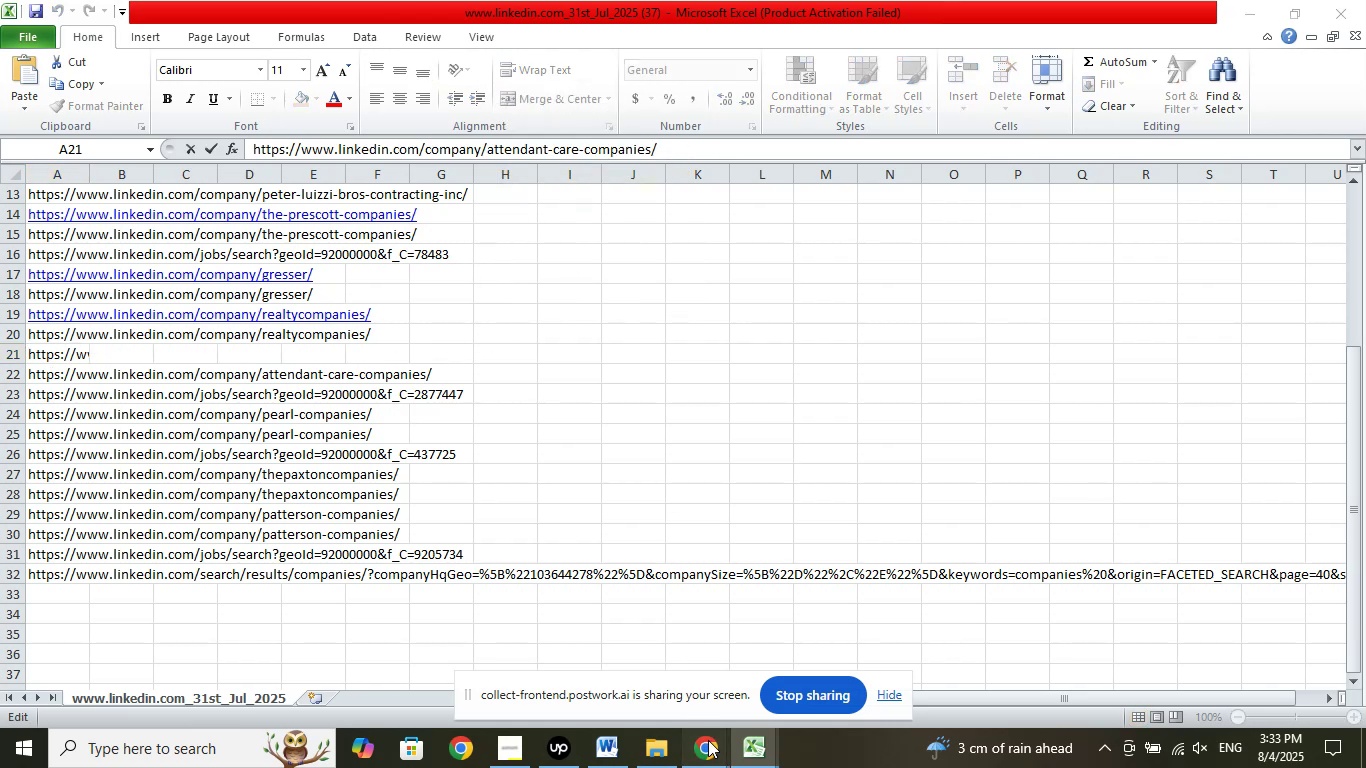 
left_click([625, 650])
 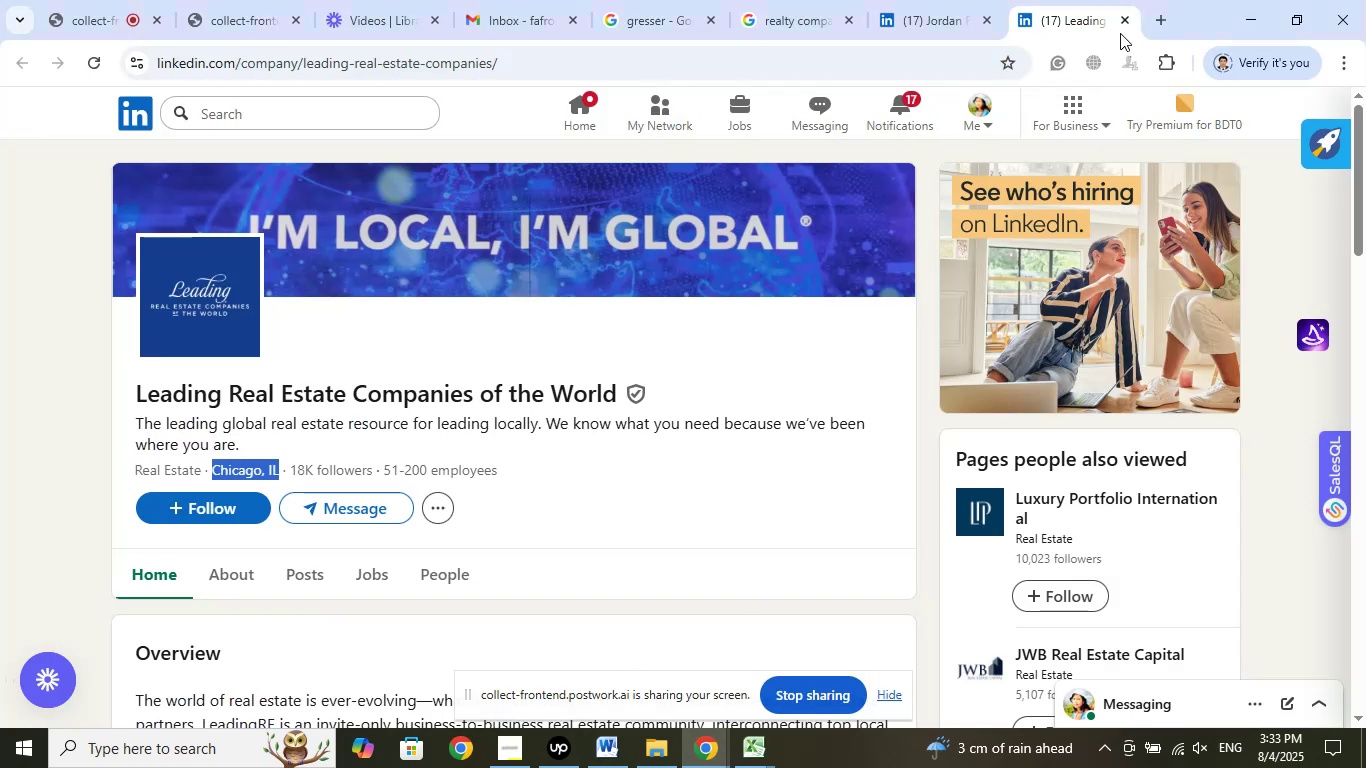 
left_click([1120, 18])
 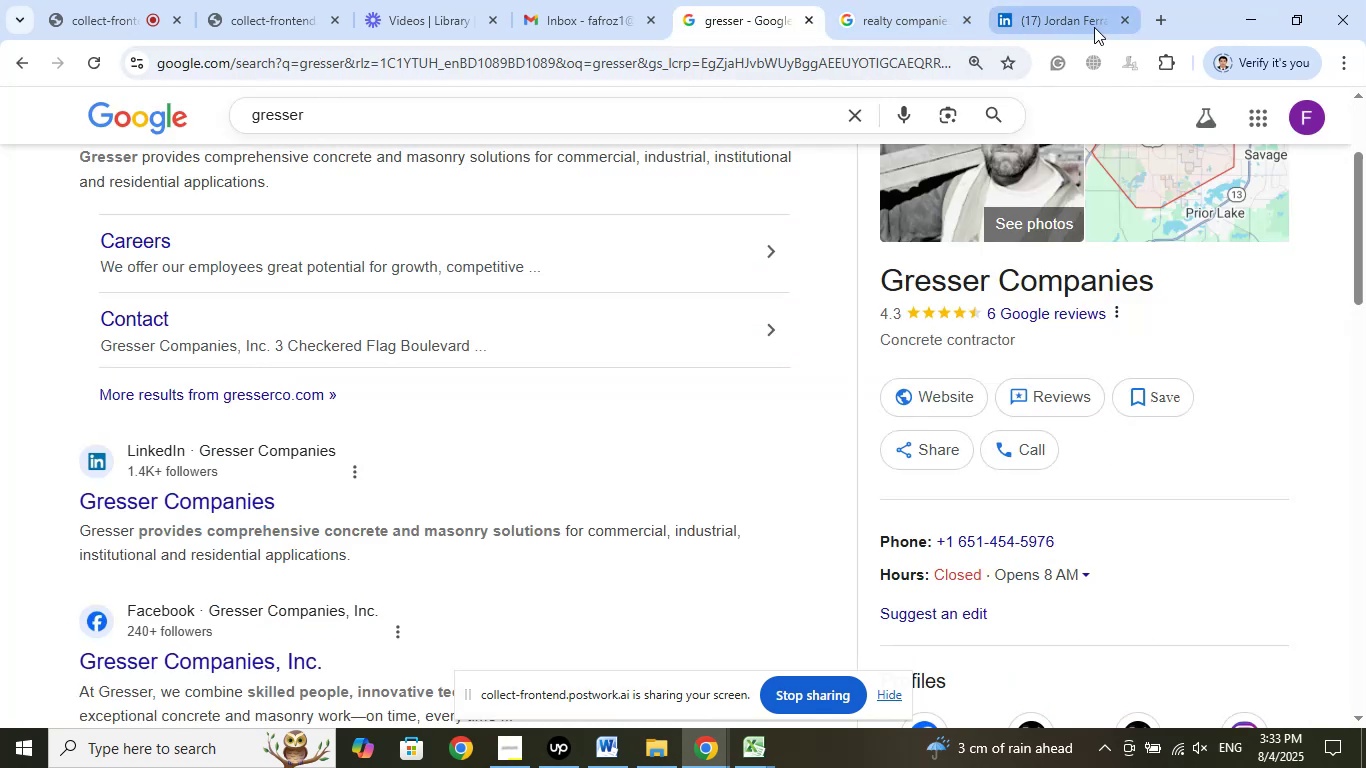 
wait(5.65)
 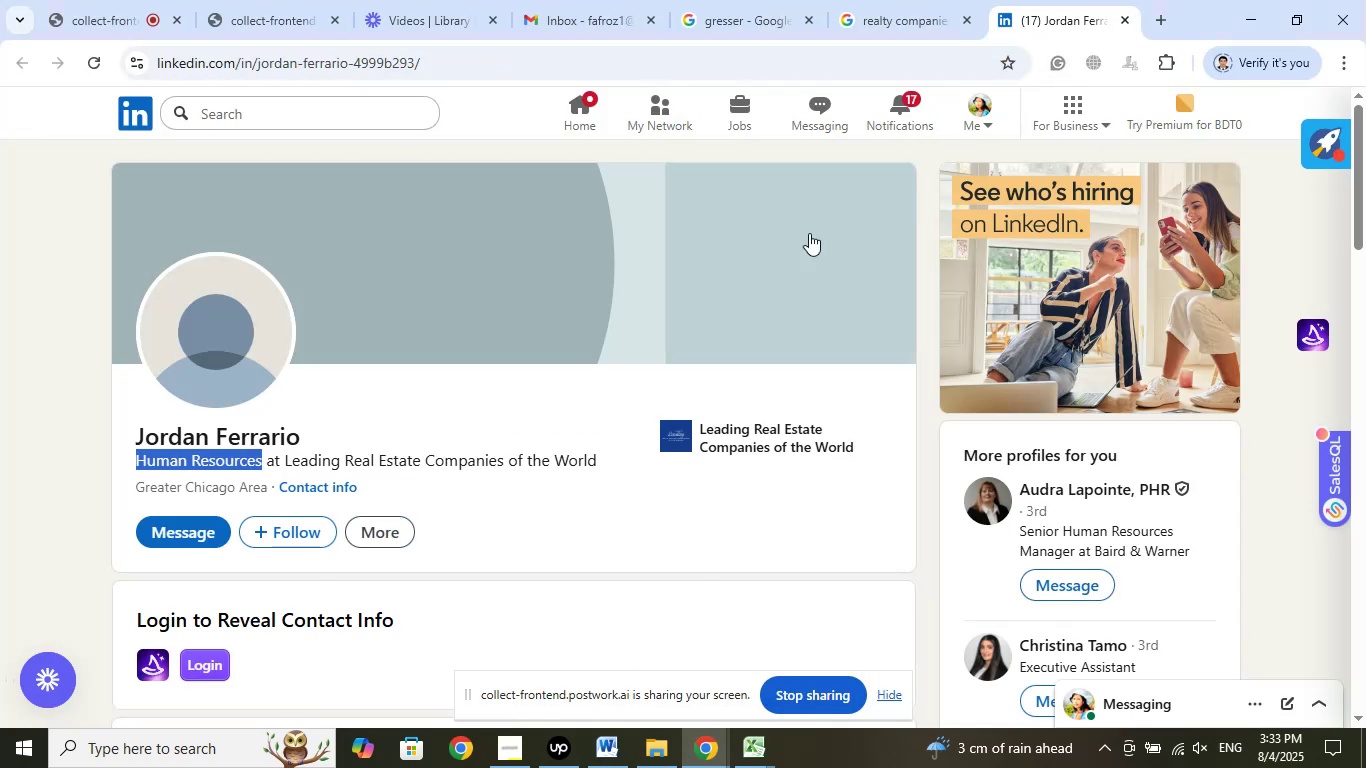 
left_click([1017, 0])
 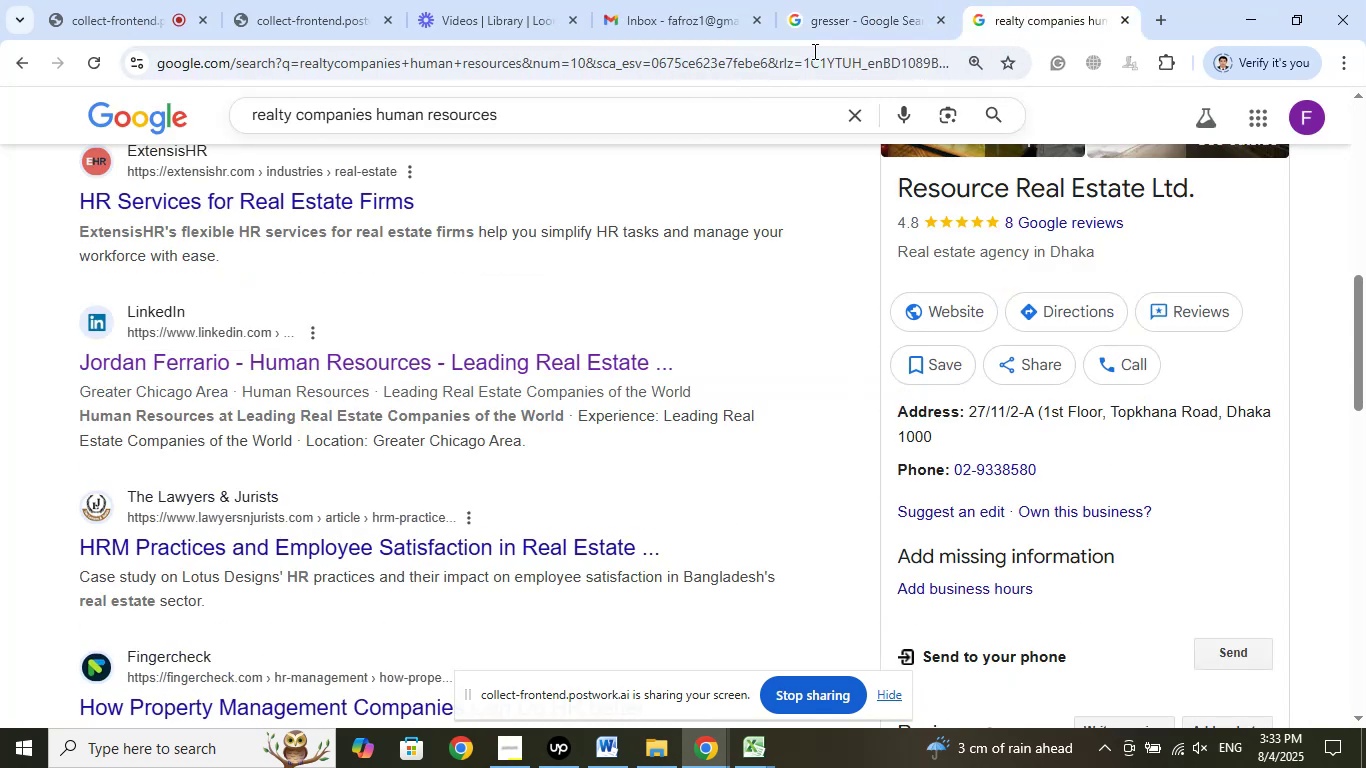 
left_click([868, 0])
 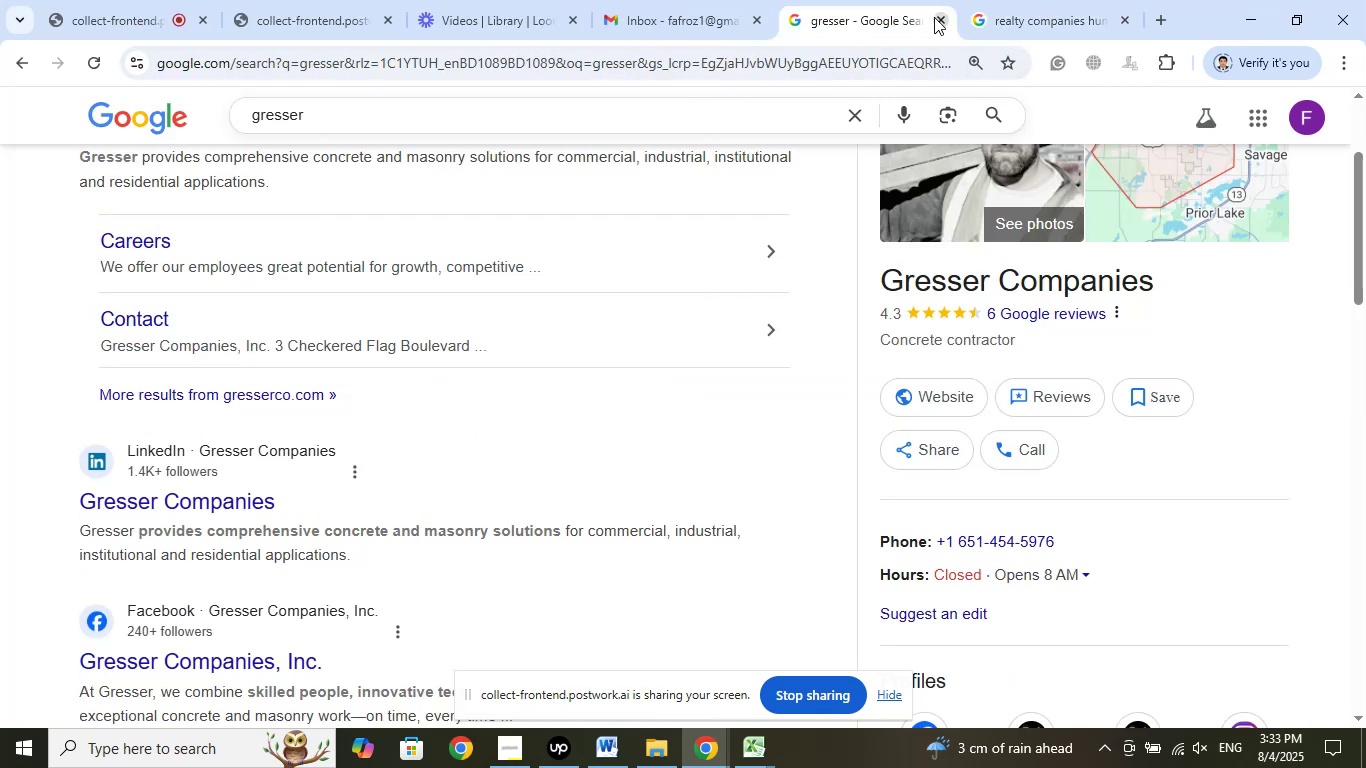 
left_click([934, 17])
 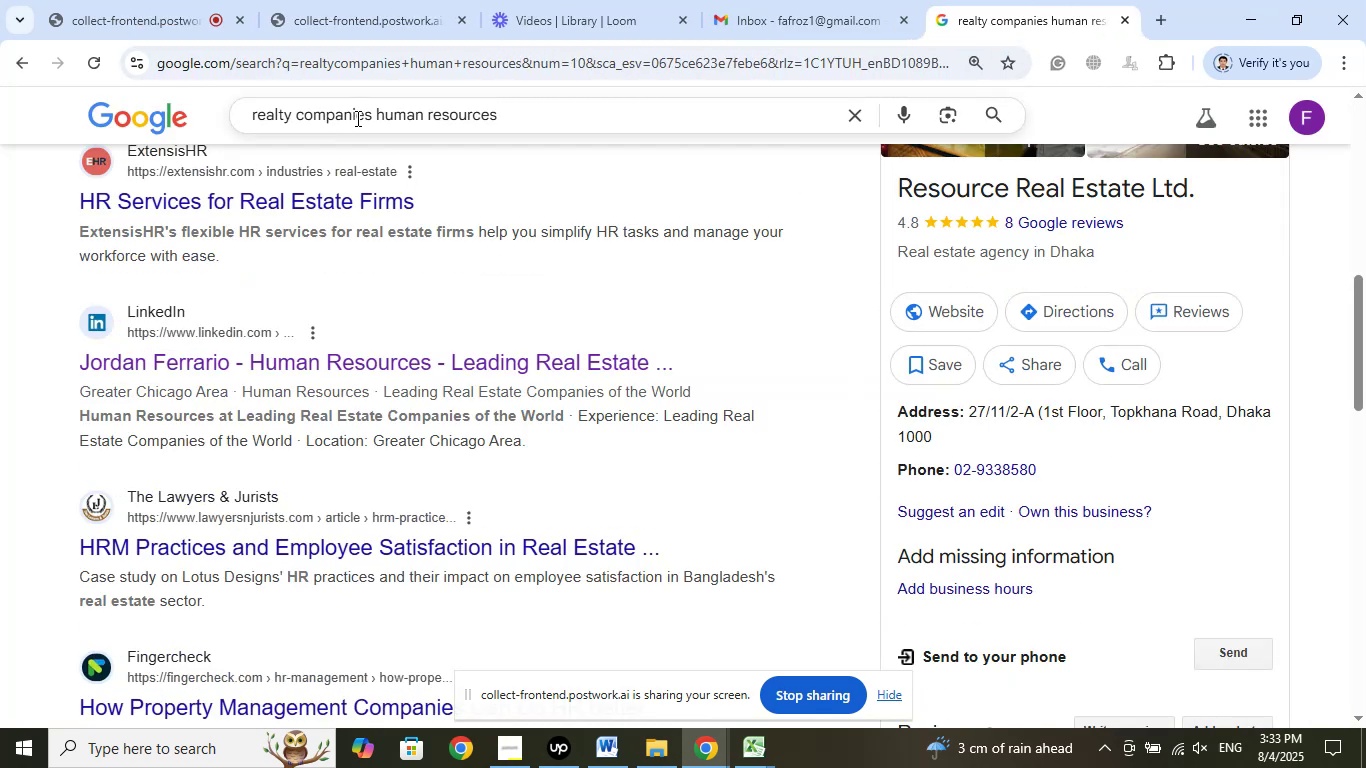 
left_click_drag(start_coordinate=[373, 113], to_coordinate=[239, 99])
 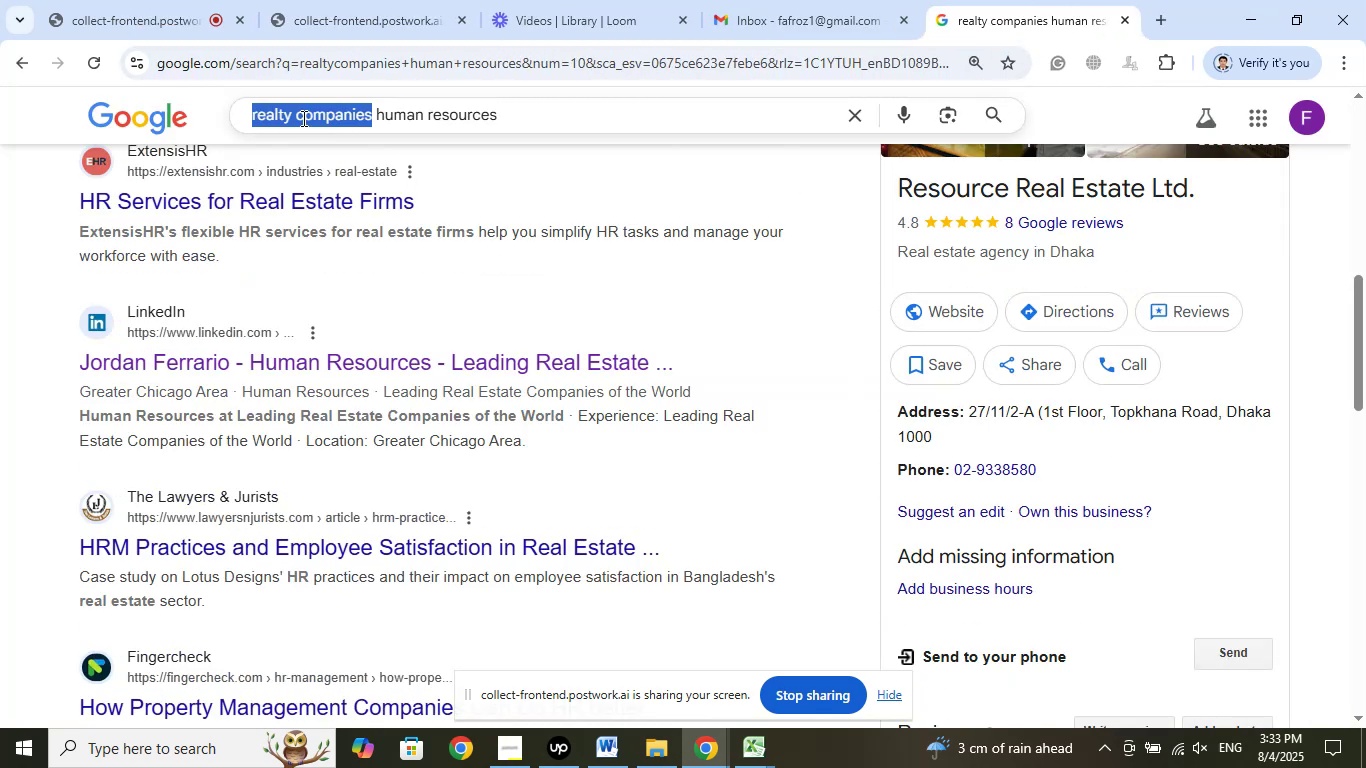 
right_click([302, 111])
 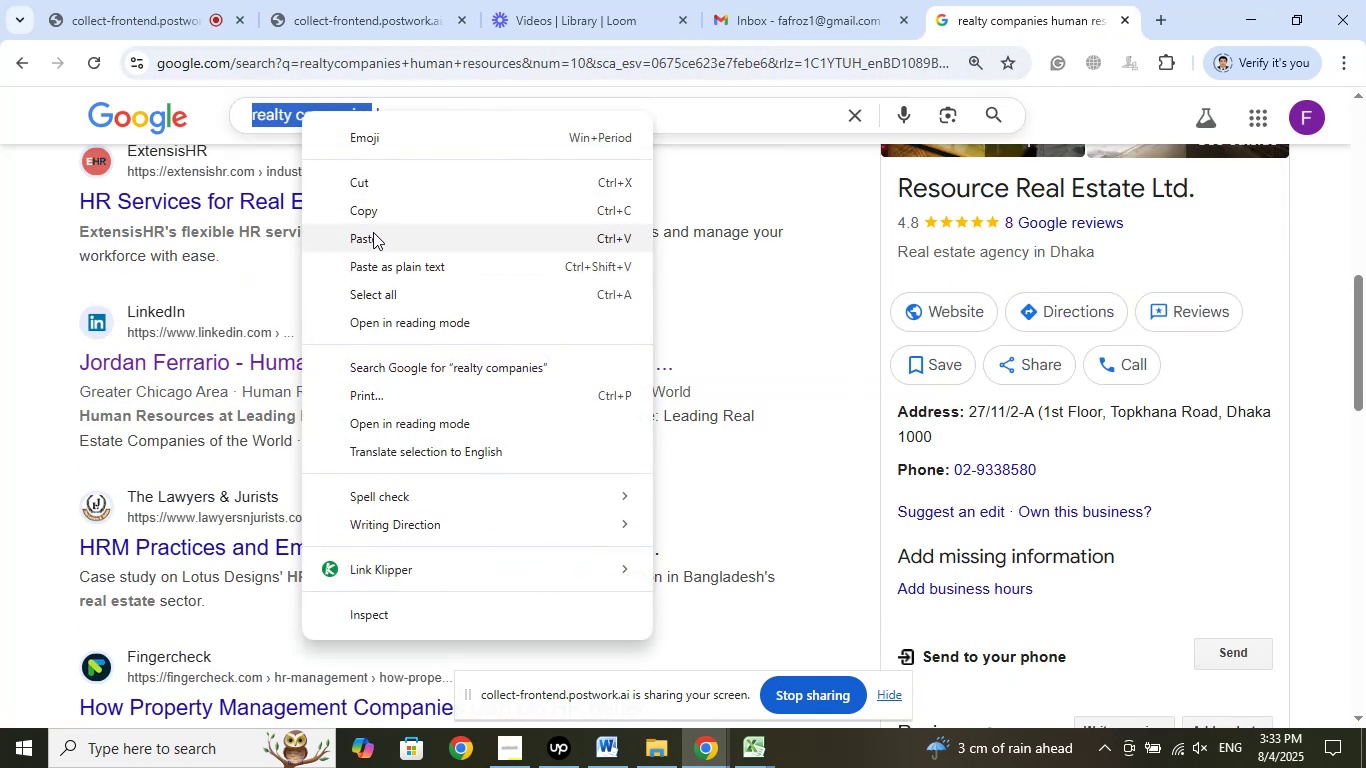 
left_click([373, 233])
 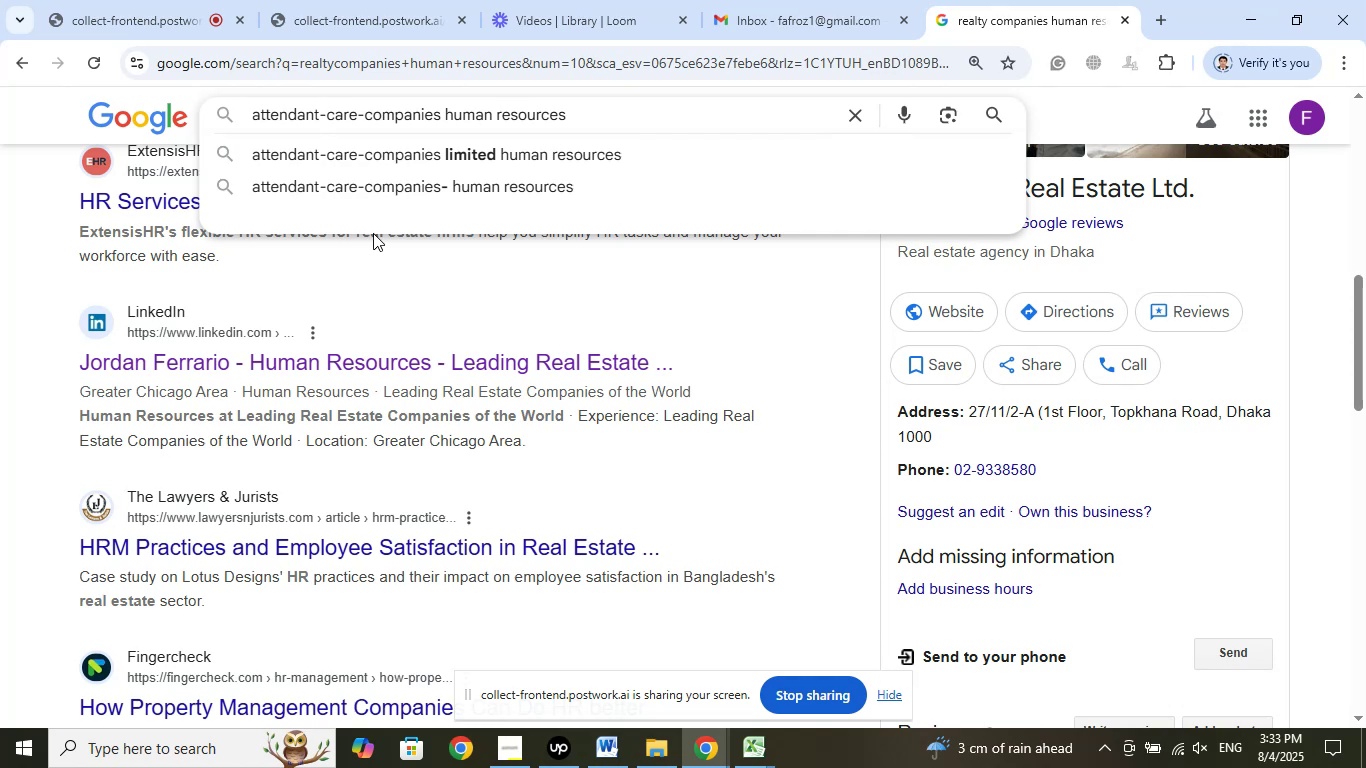 
key(Enter)
 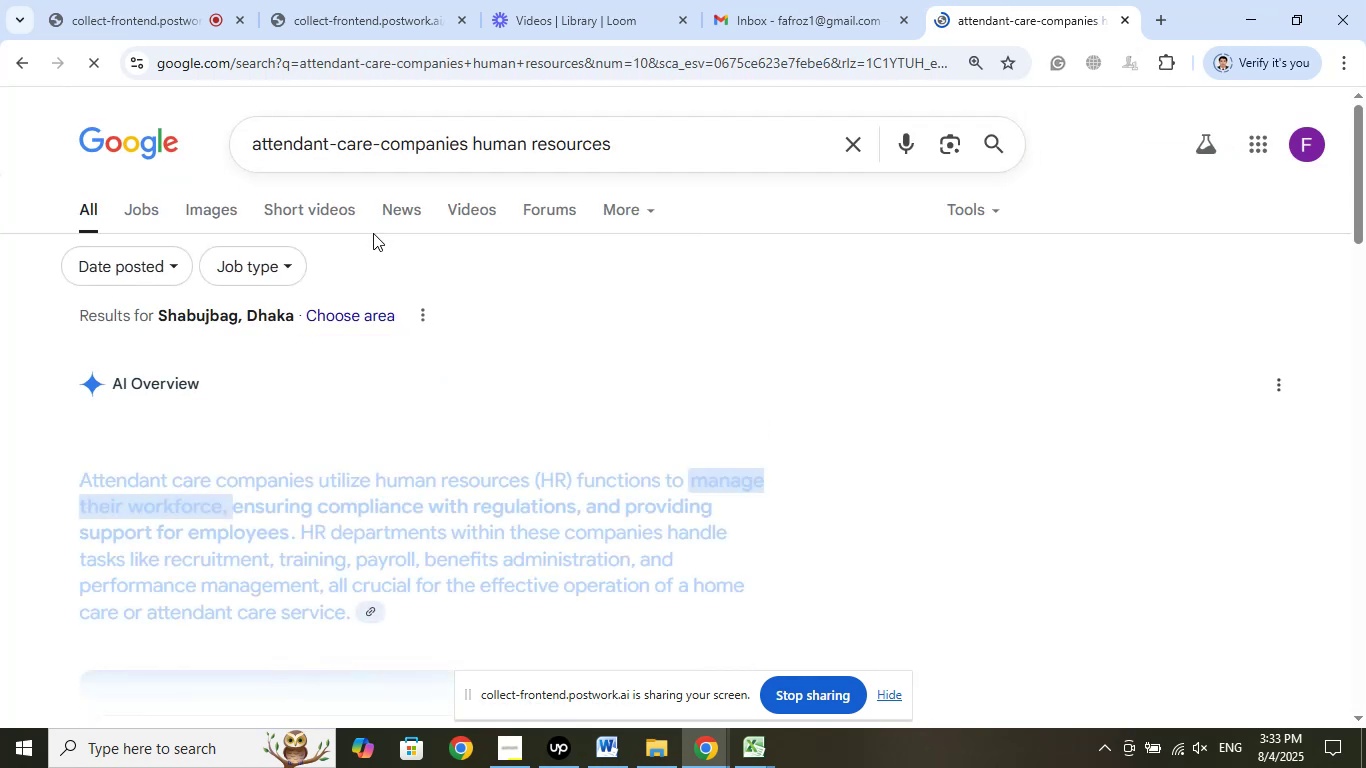 
scroll: coordinate [24, 278], scroll_direction: down, amount: 6.0
 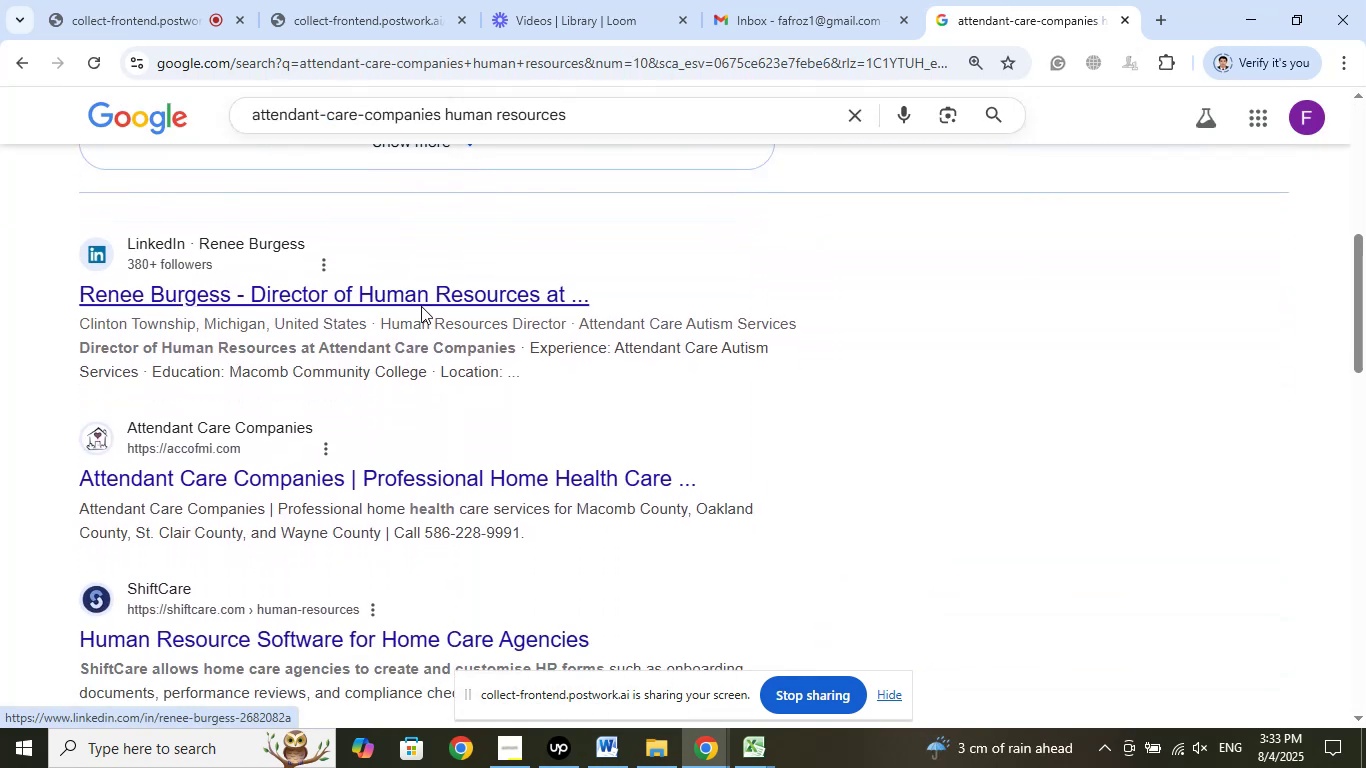 
left_click_drag(start_coordinate=[482, 317], to_coordinate=[487, 318])
 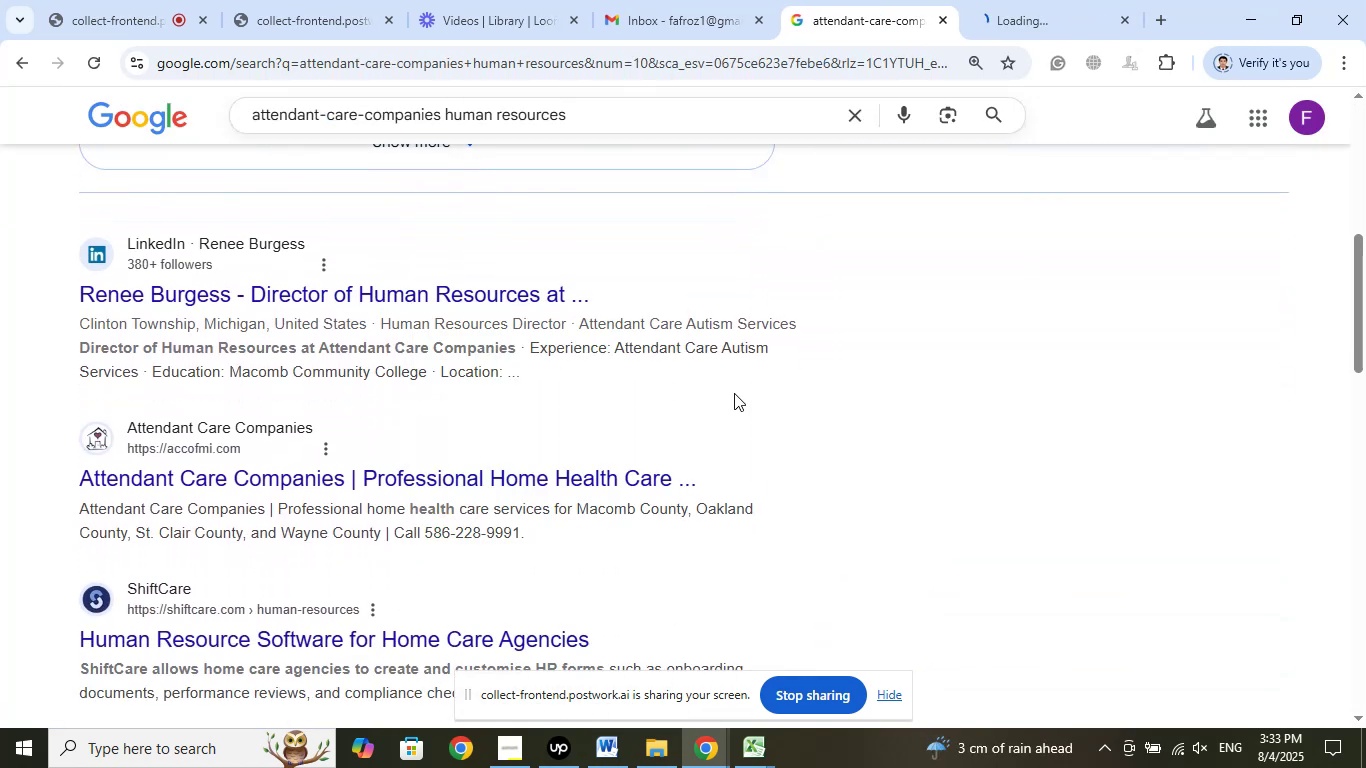 
scroll: coordinate [815, 351], scroll_direction: down, amount: 11.0
 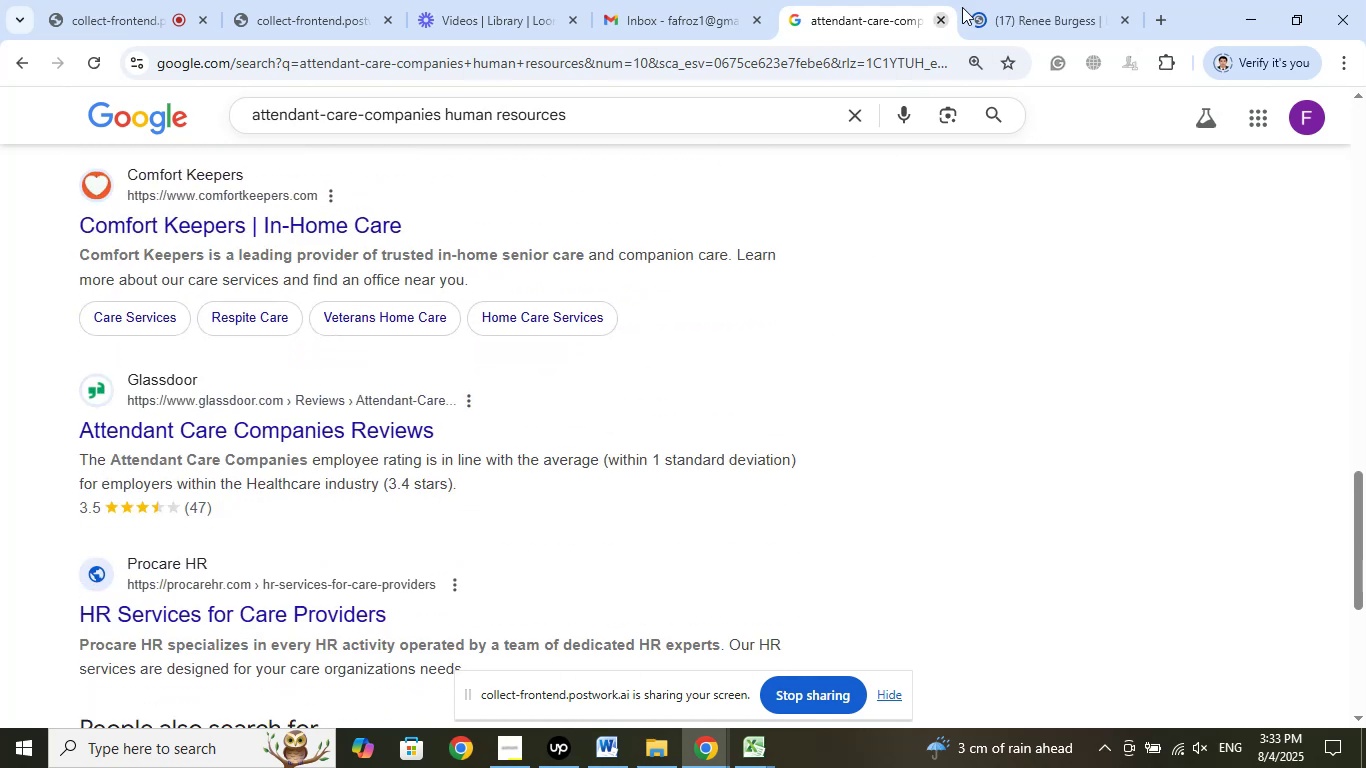 
left_click([1006, 0])
 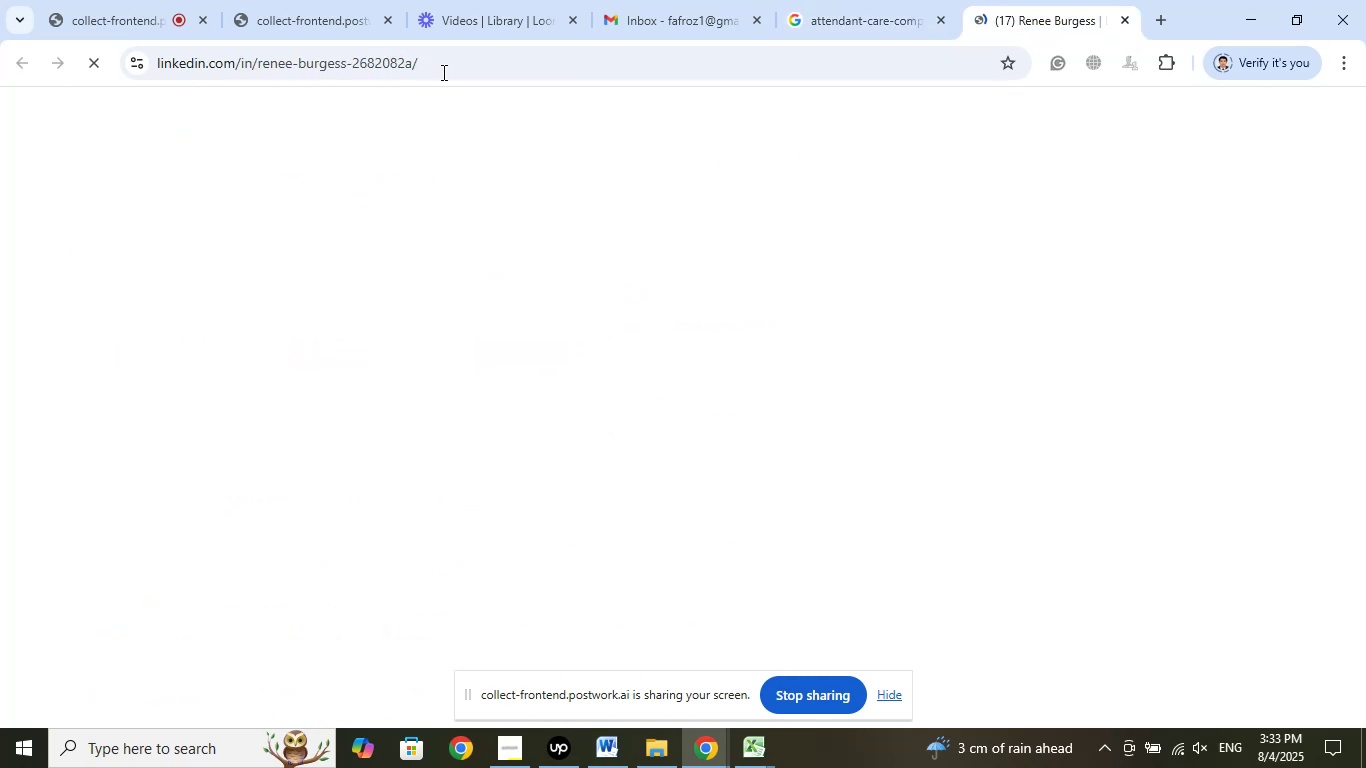 
left_click([433, 63])
 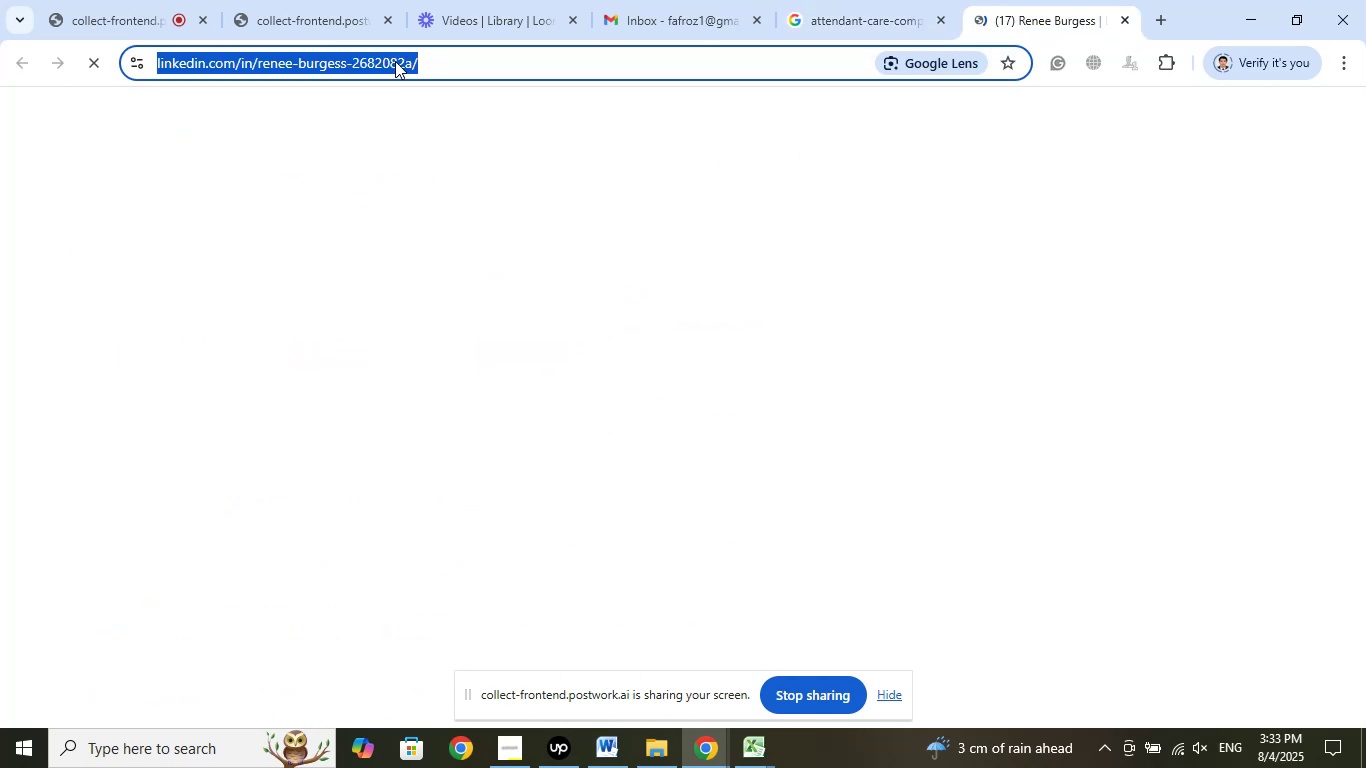 
right_click([395, 61])
 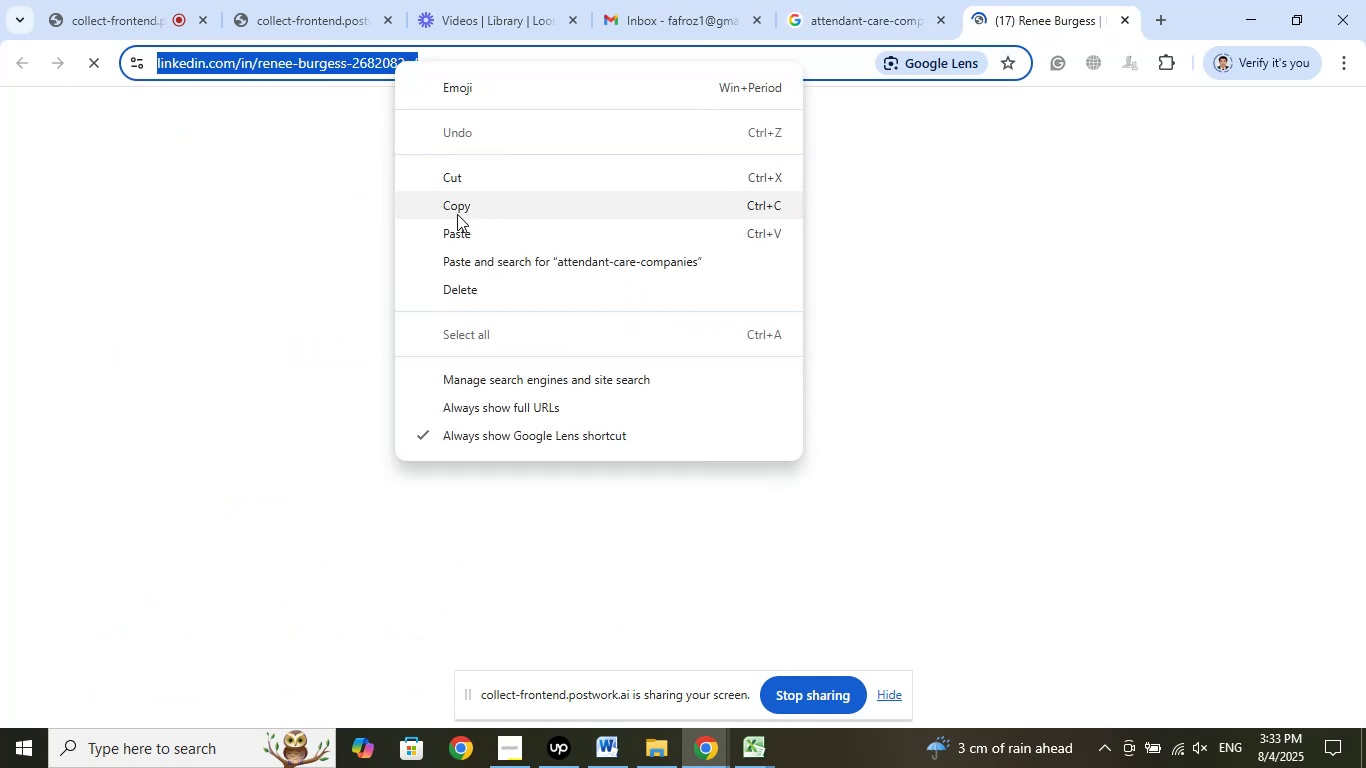 
left_click_drag(start_coordinate=[462, 201], to_coordinate=[467, 213])
 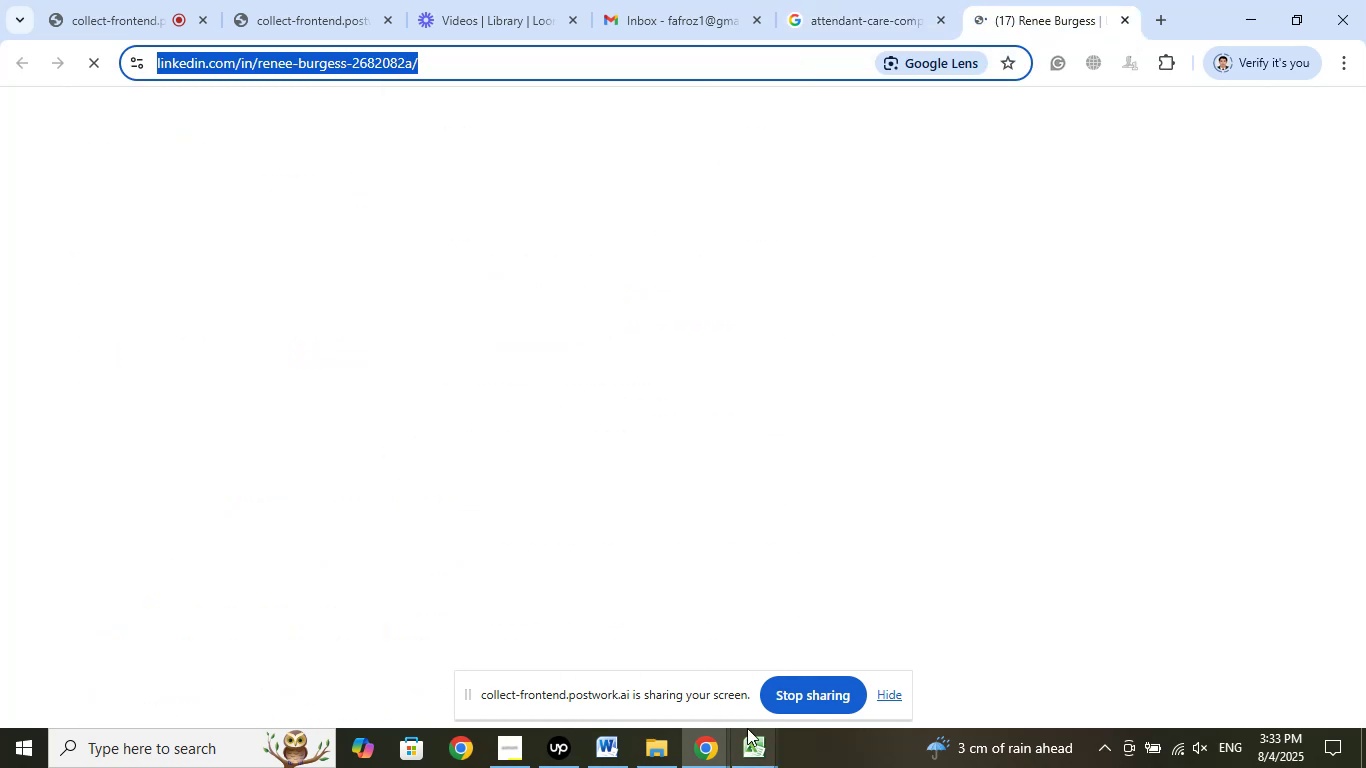 
left_click([751, 741])
 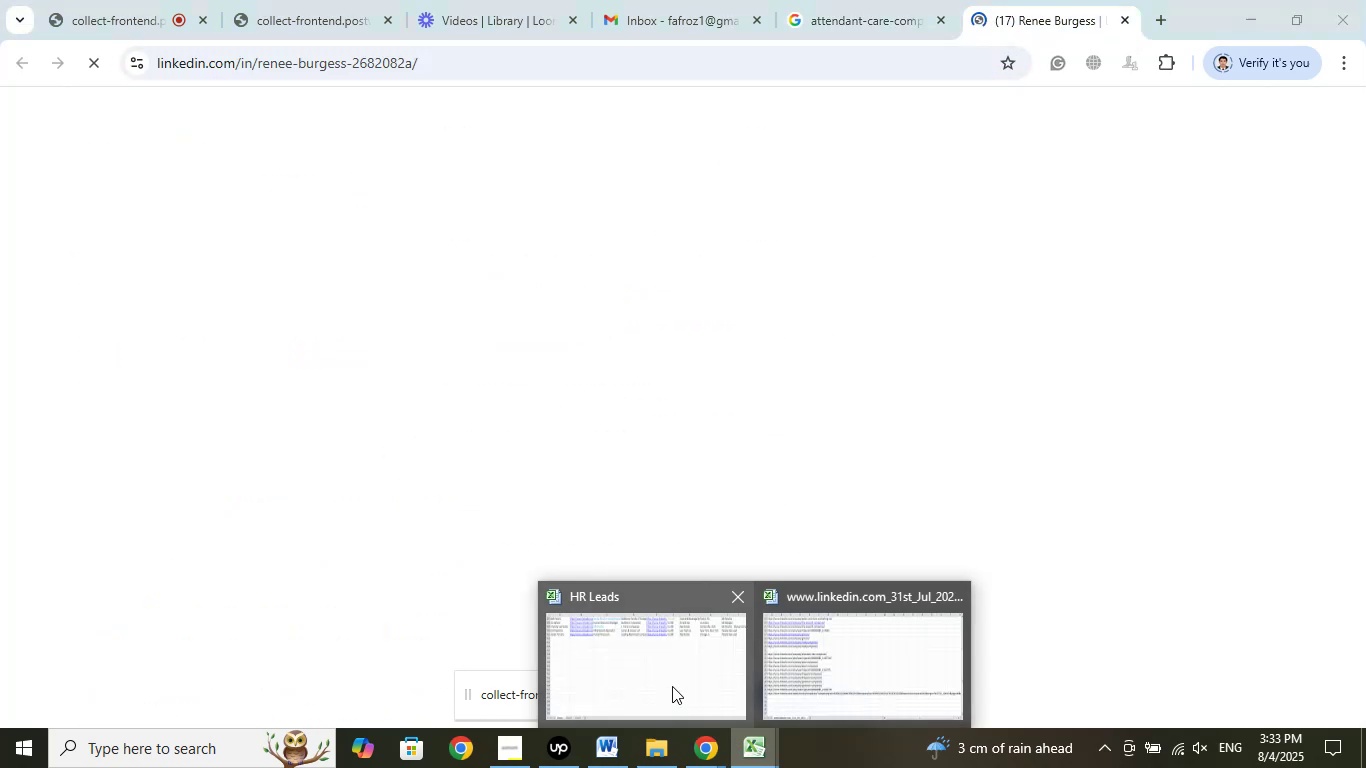 
left_click([672, 686])
 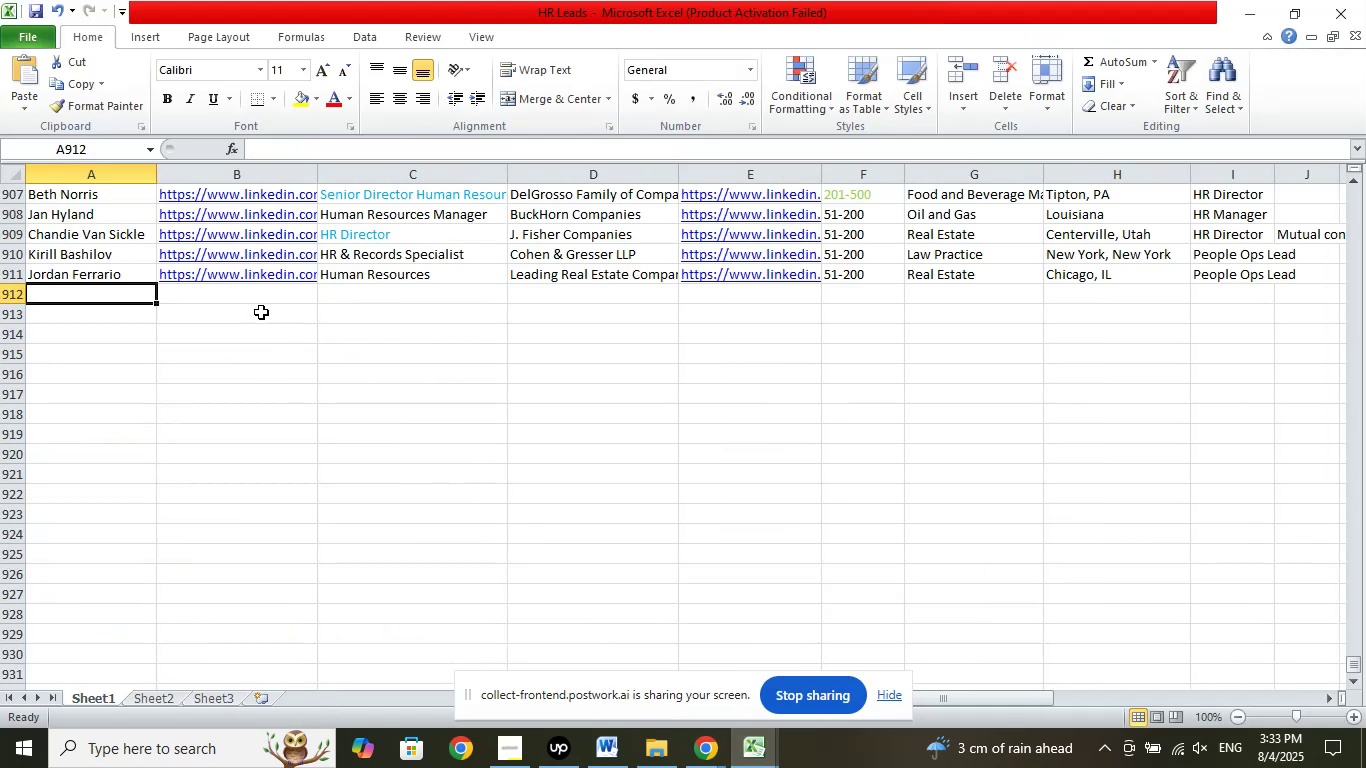 
left_click([260, 293])
 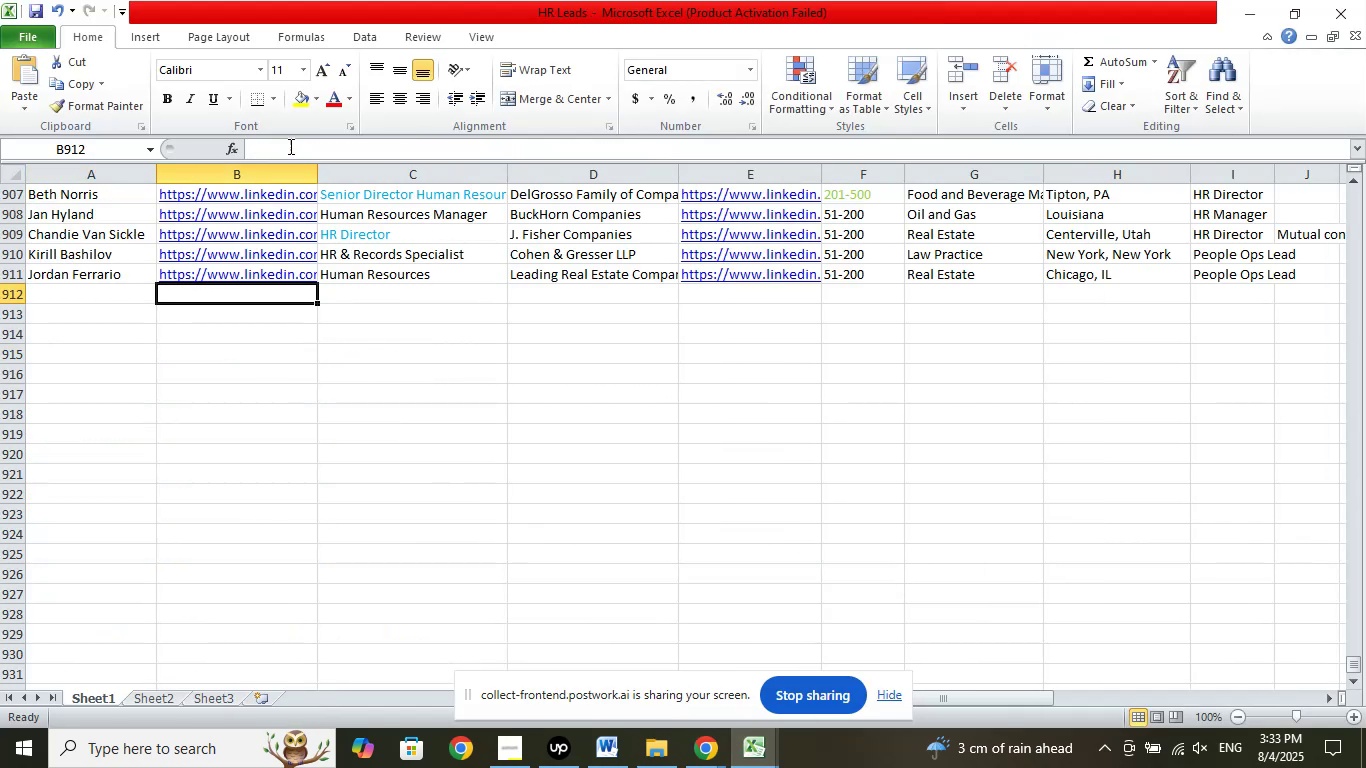 
left_click([290, 145])
 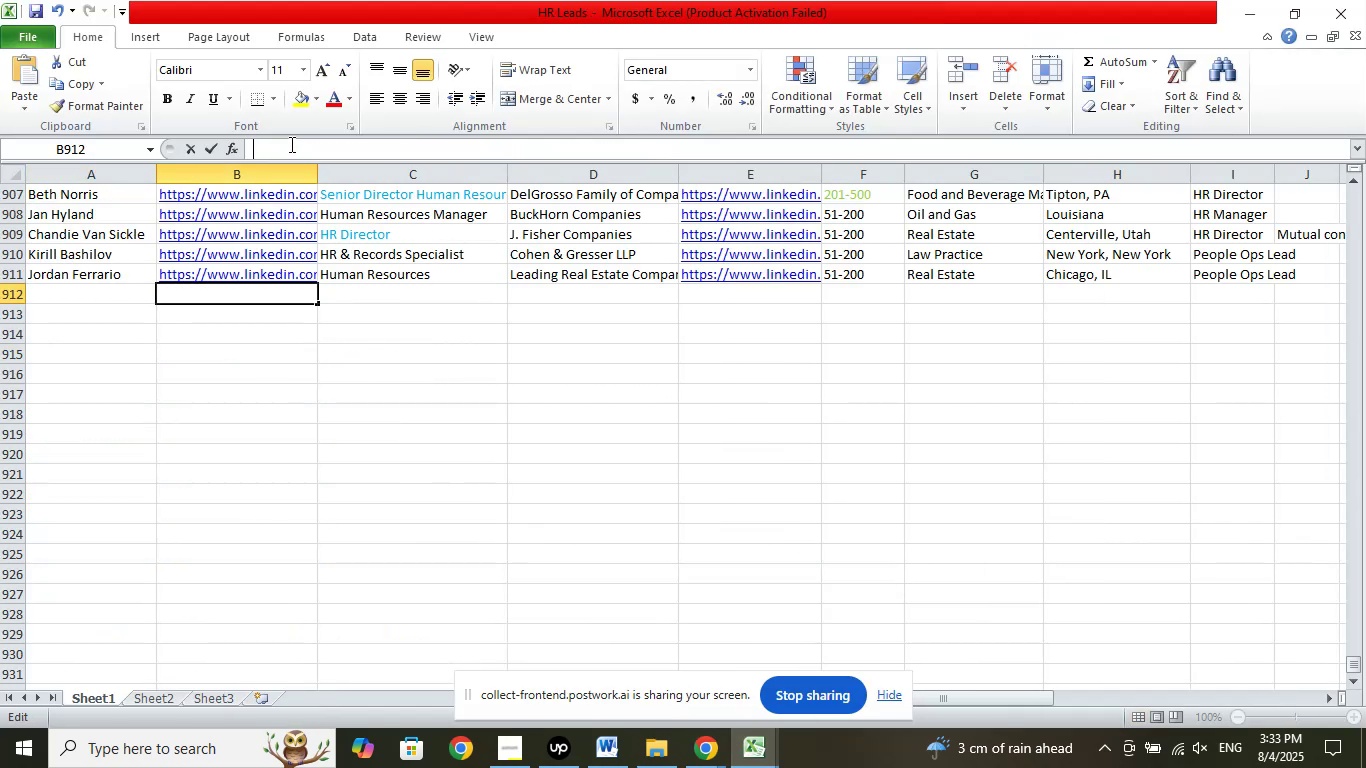 
right_click([290, 144])
 